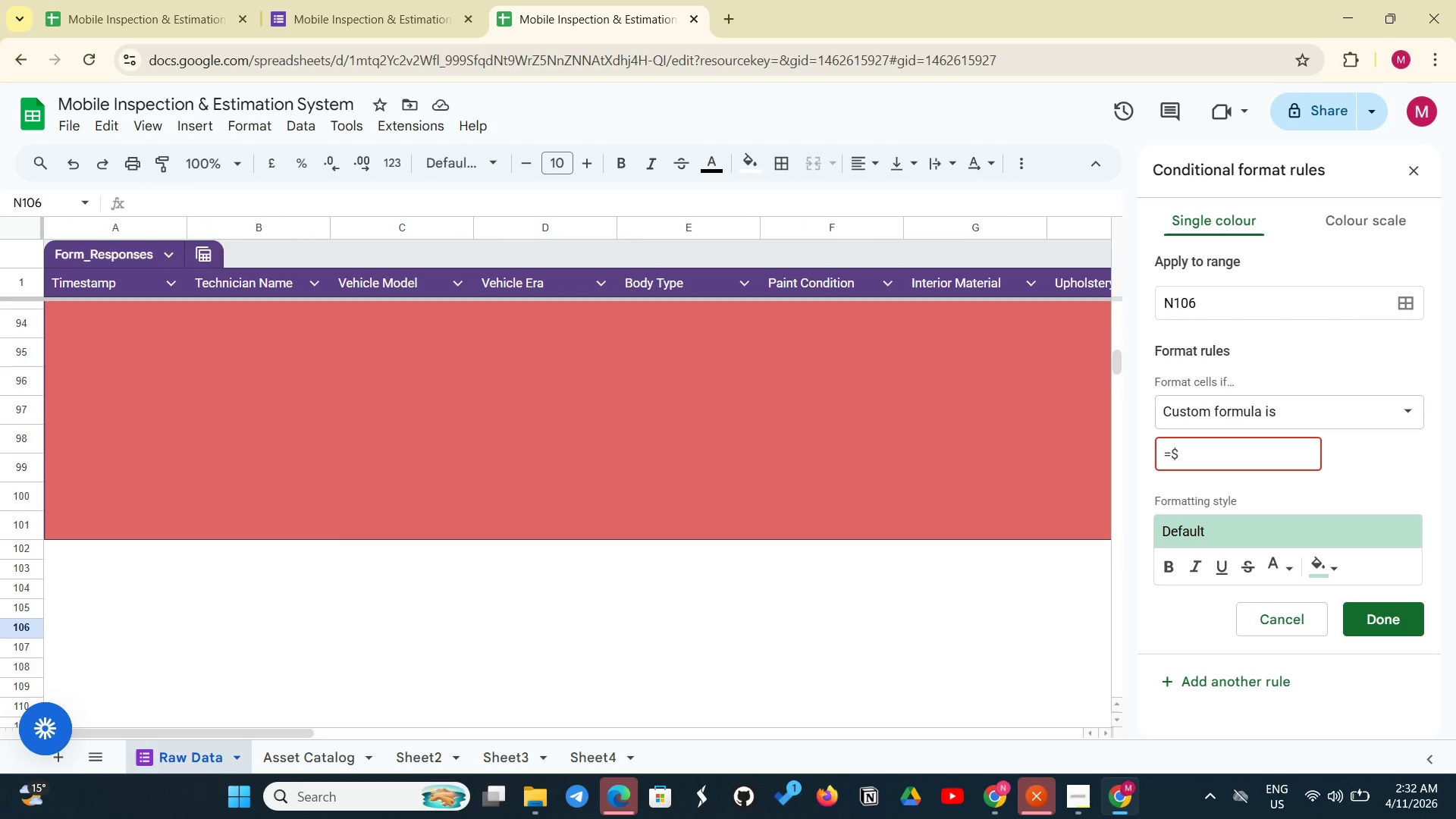 
left_click([1254, 463])
 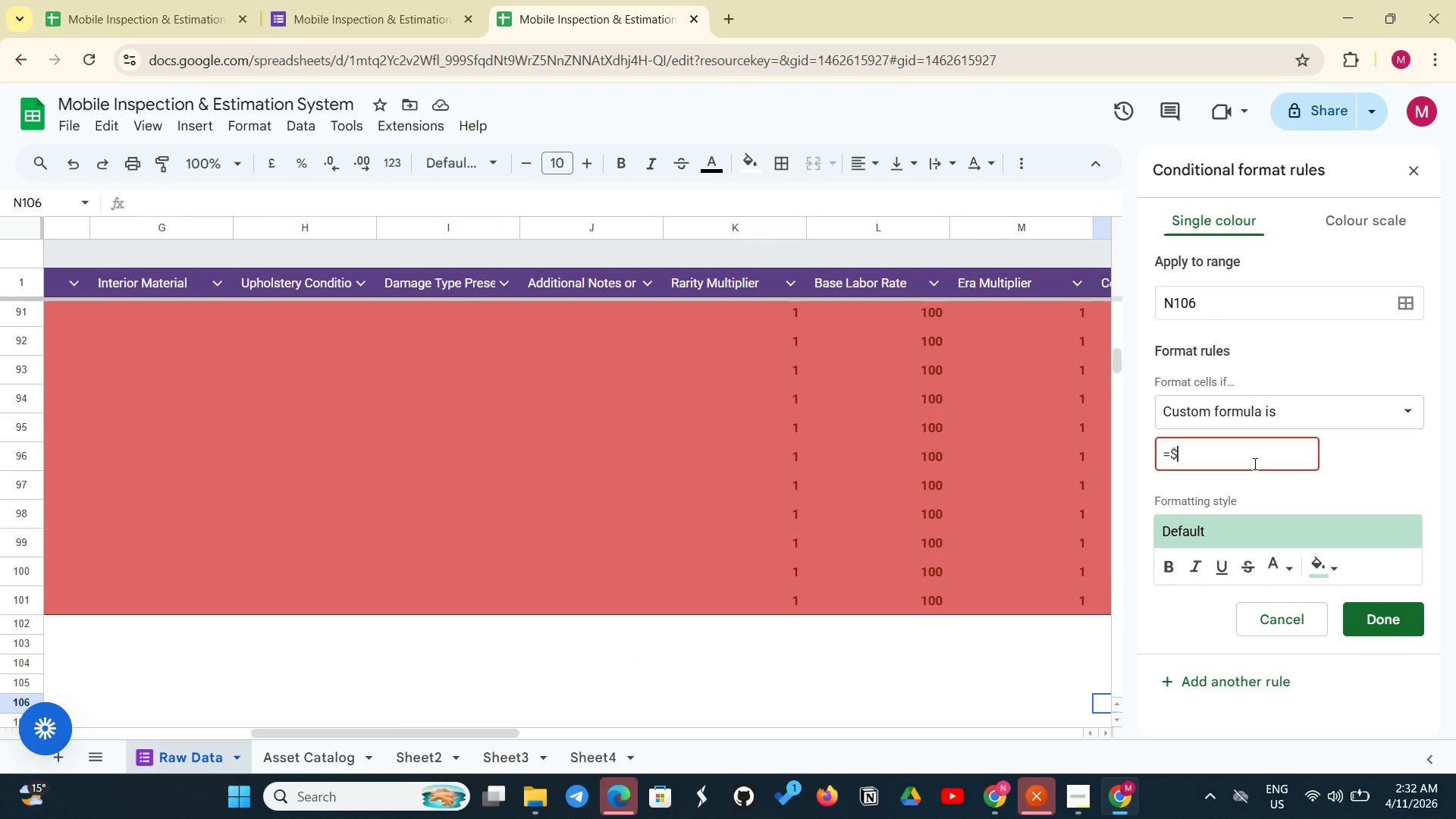 
key(Shift+ShiftLeft)
 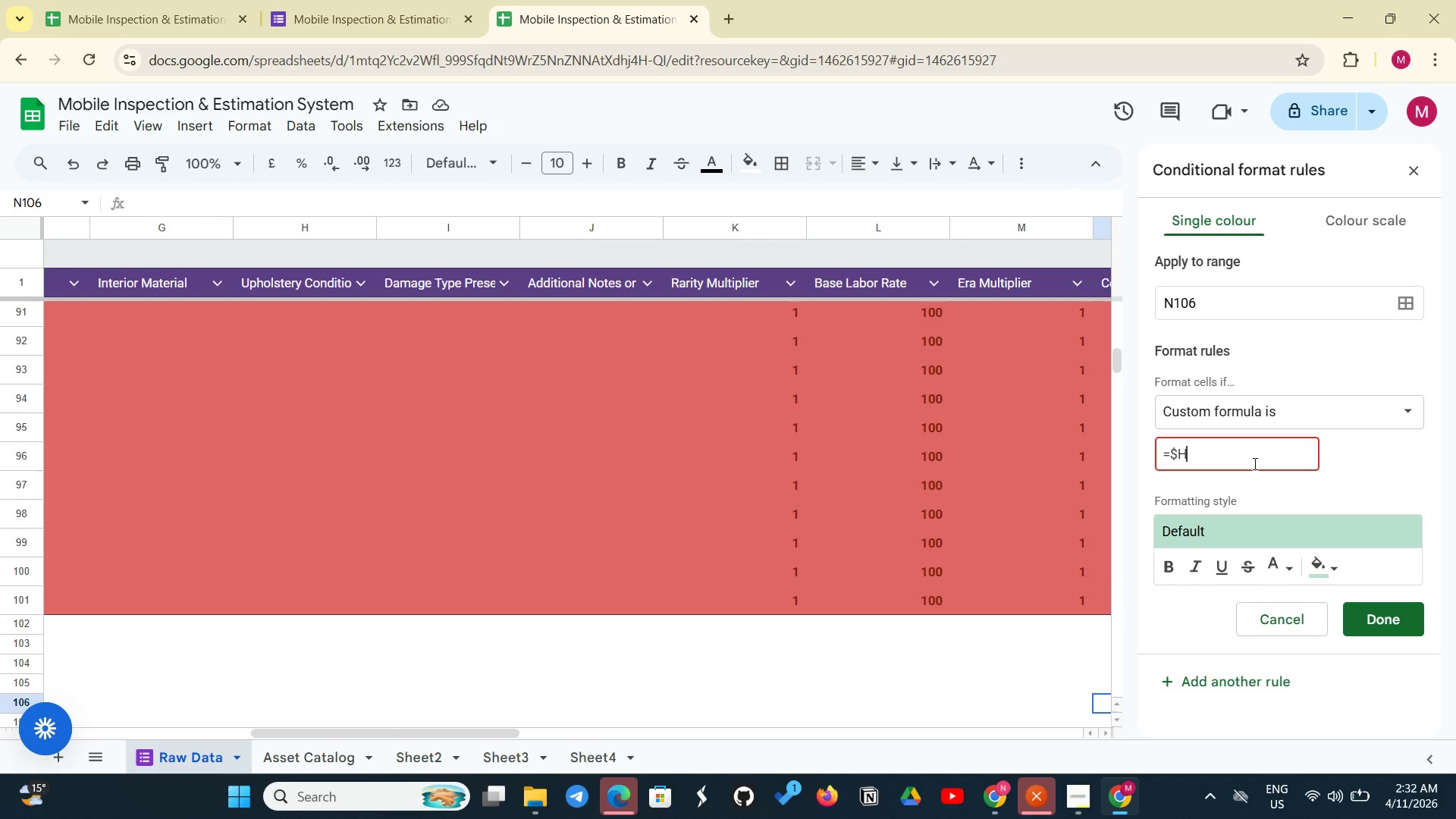 
key(Shift+H)
 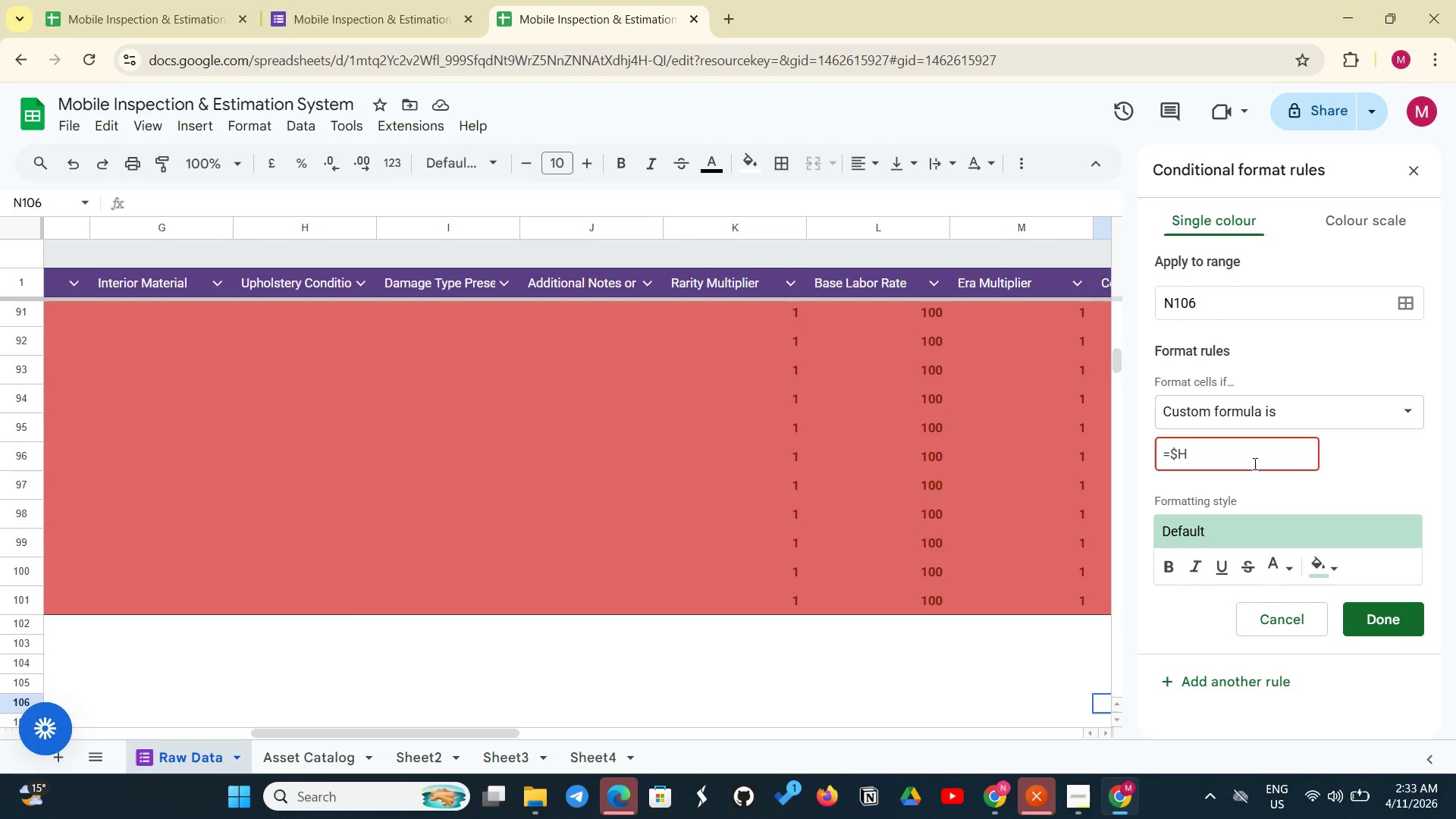 
key(2)
 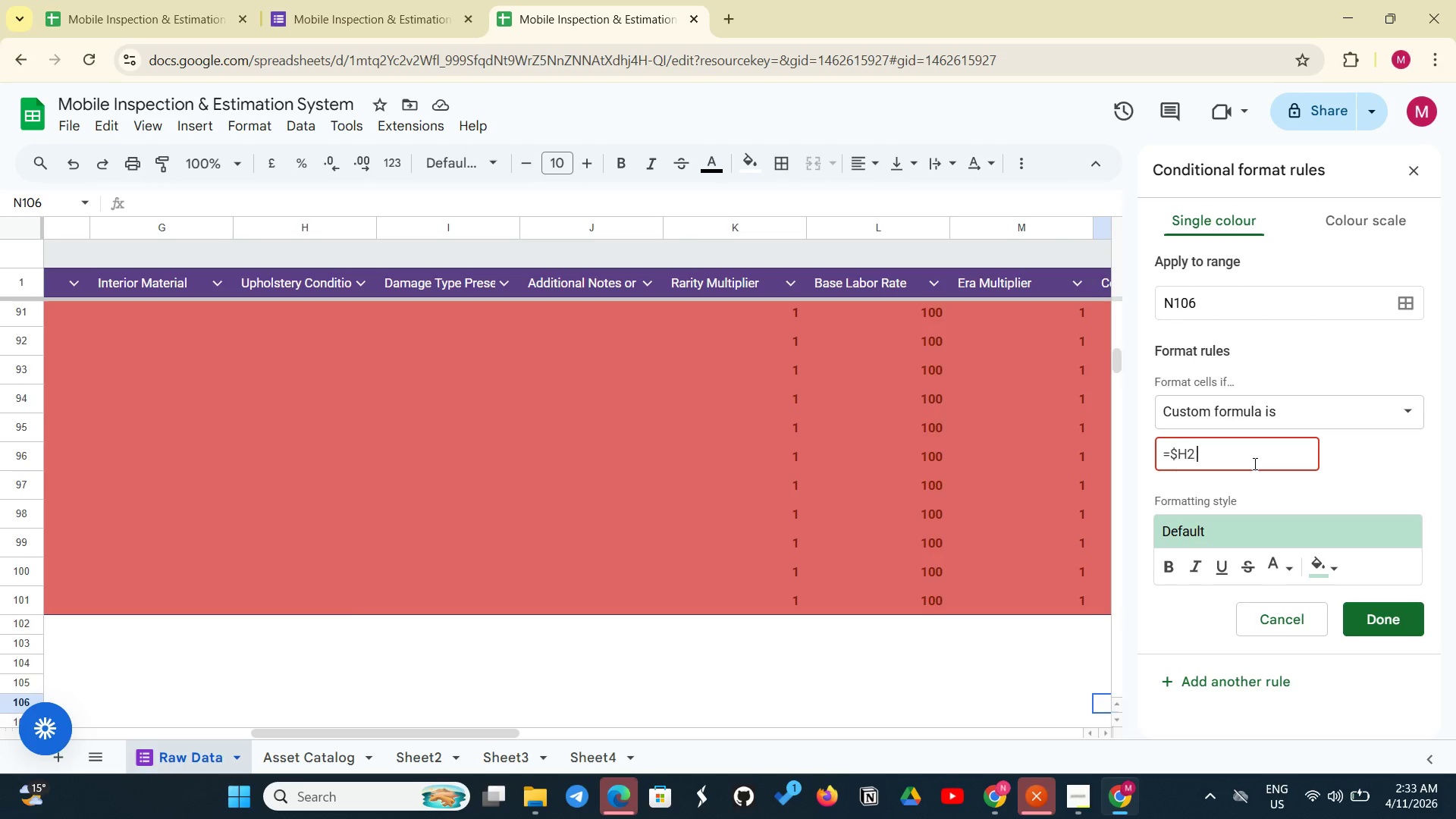 
key(Space)
 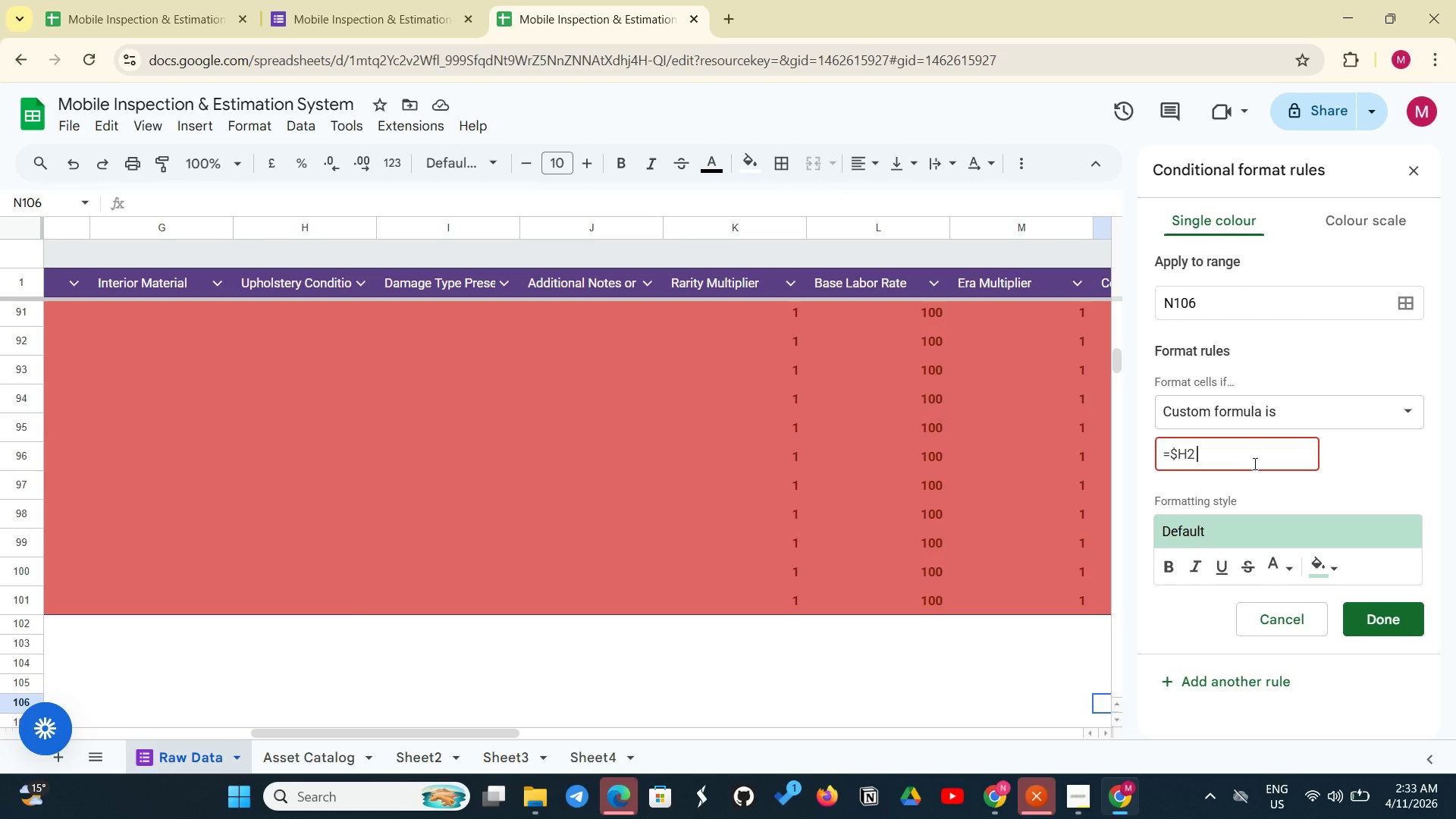 
key(Shift+Comma)
 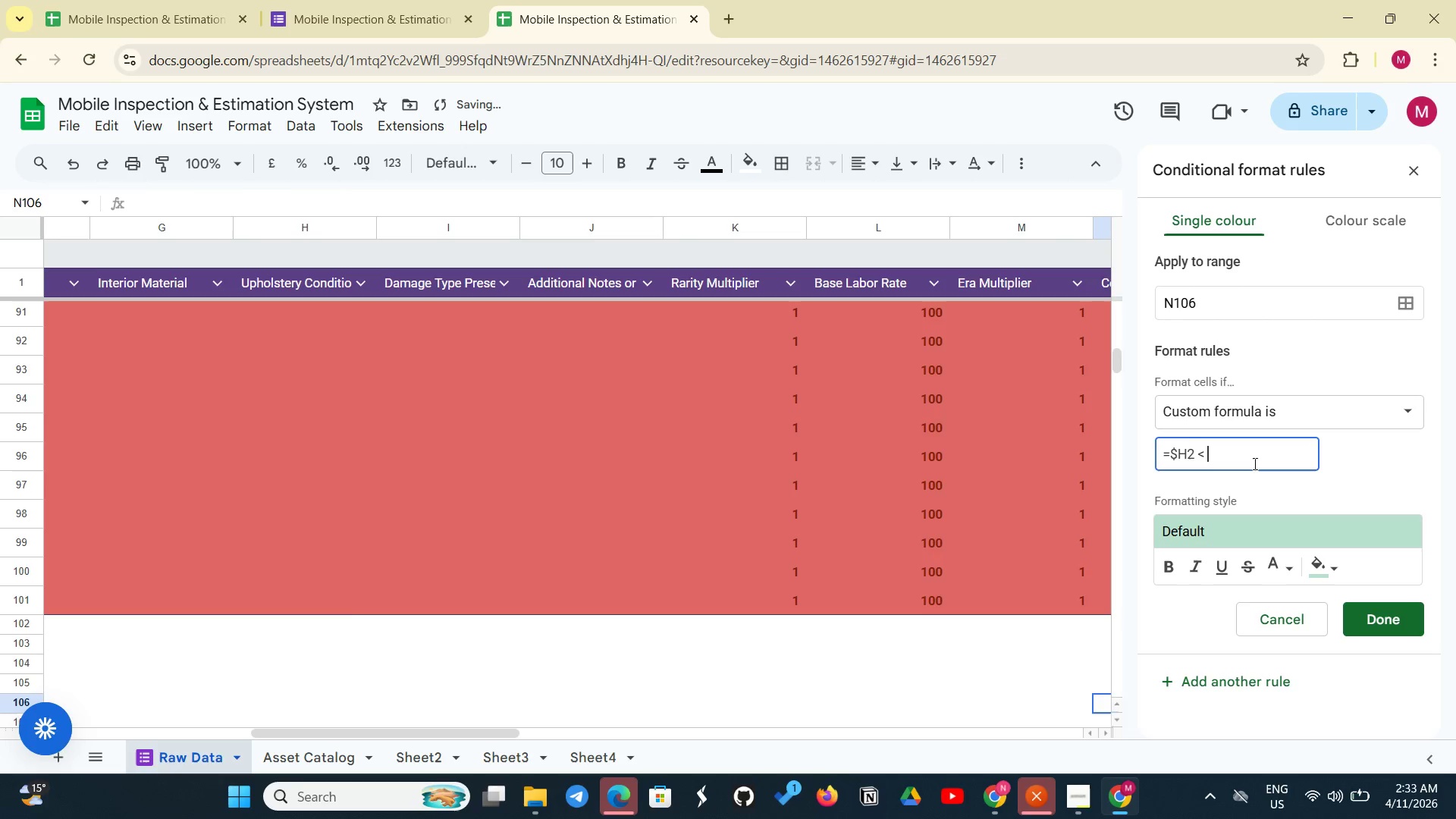 
key(Space)
 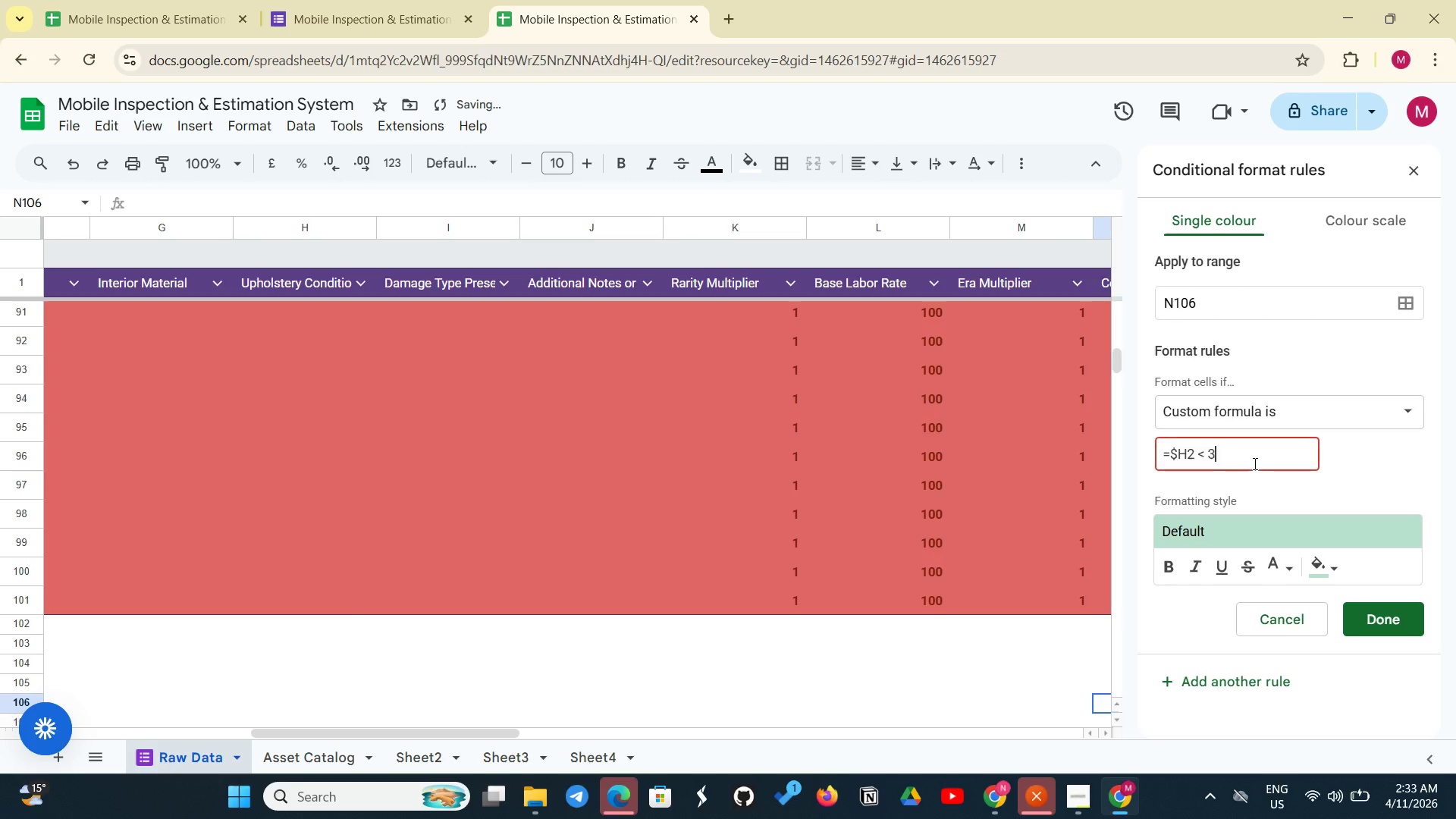 
key(3)
 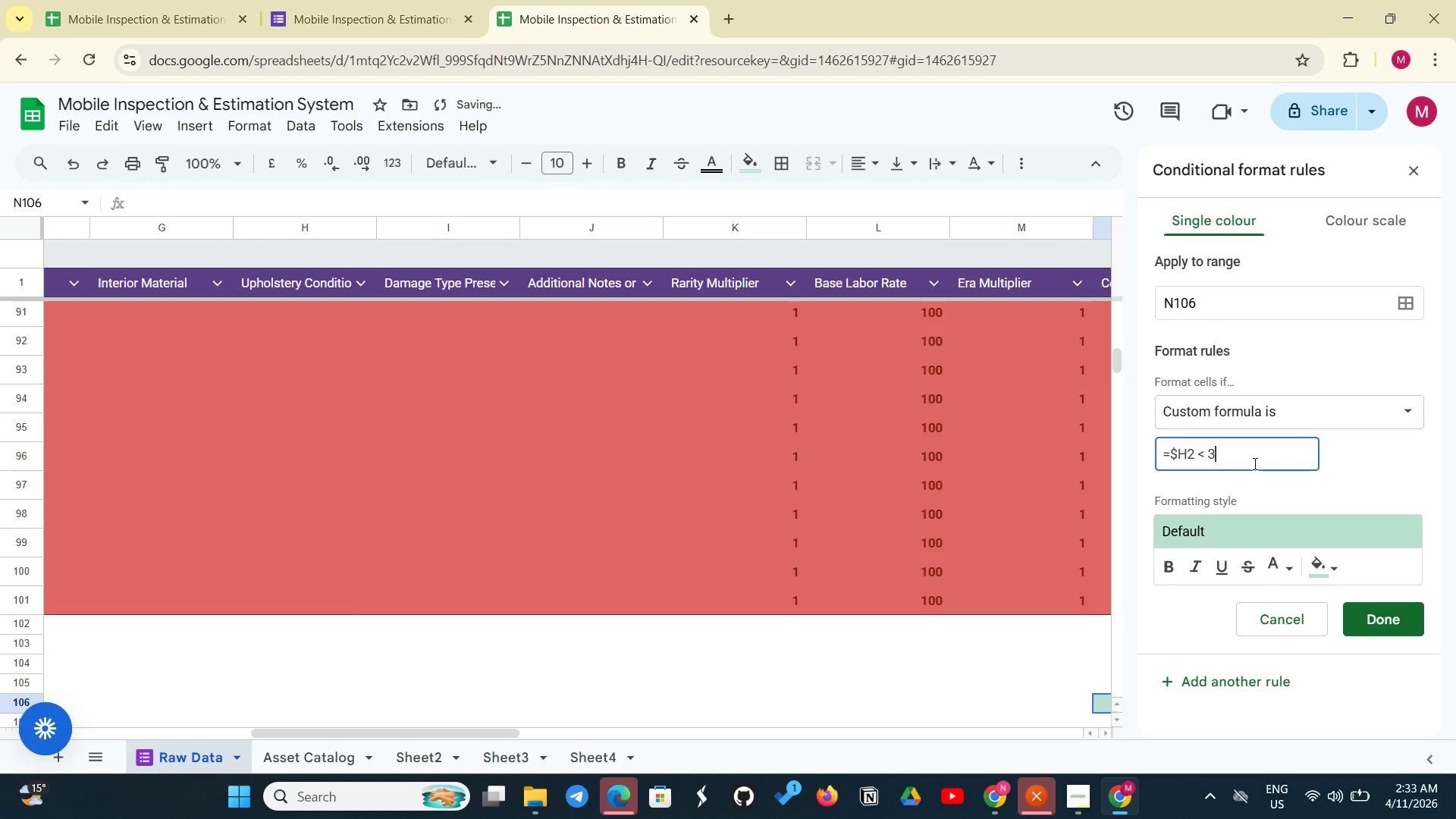 
key(ArrowLeft)
 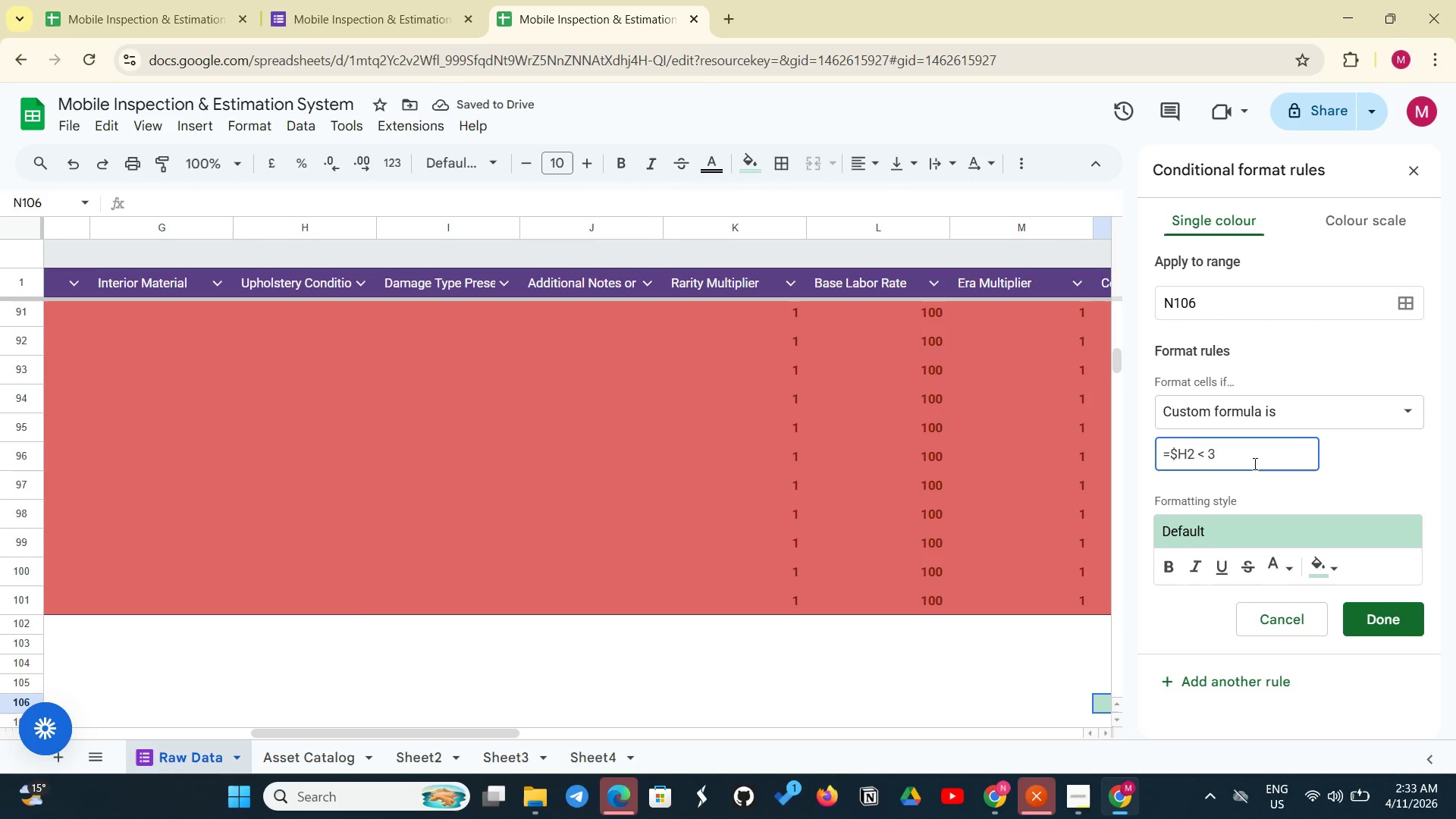 
key(Space)
 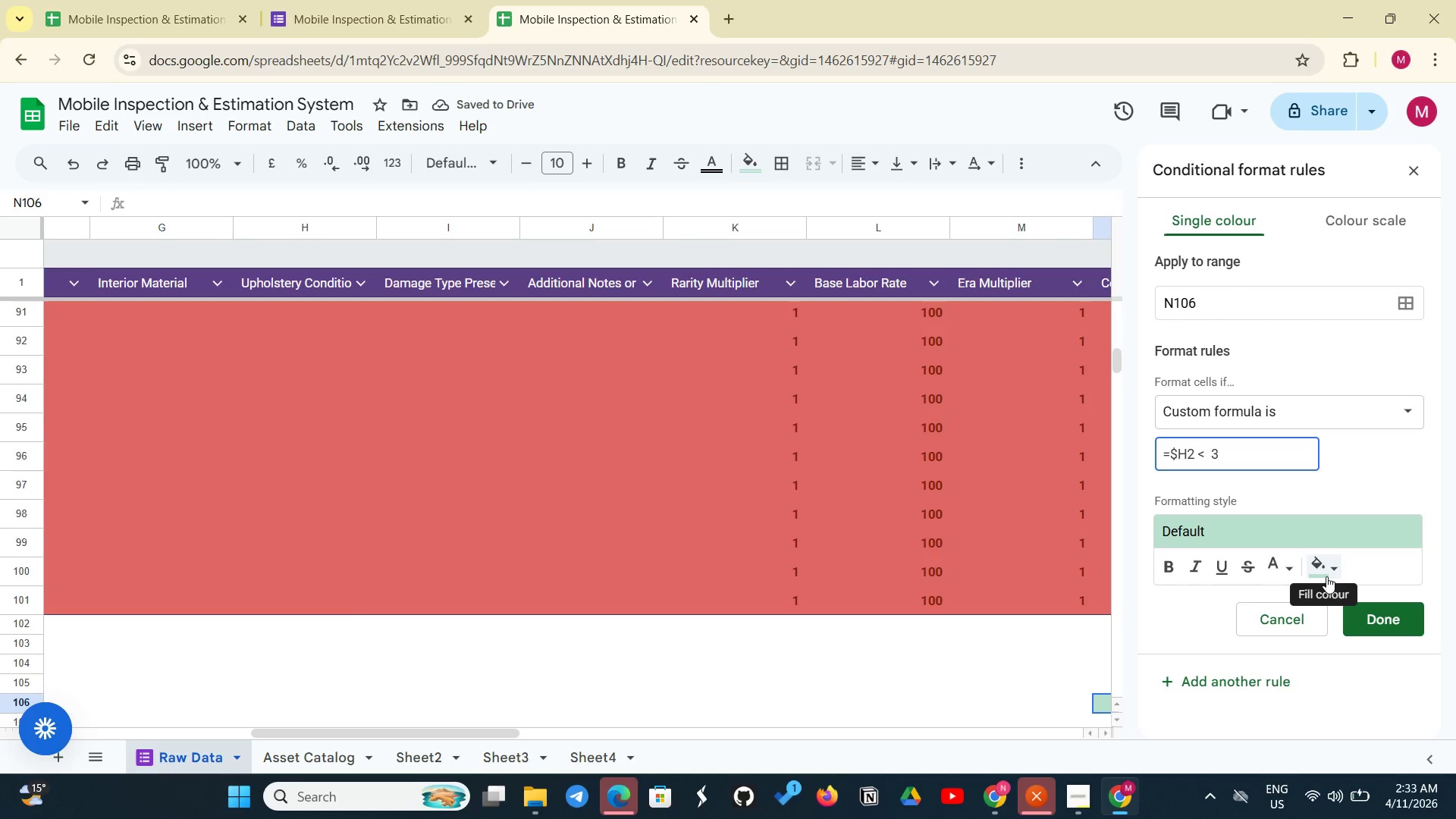 
left_click([1326, 576])
 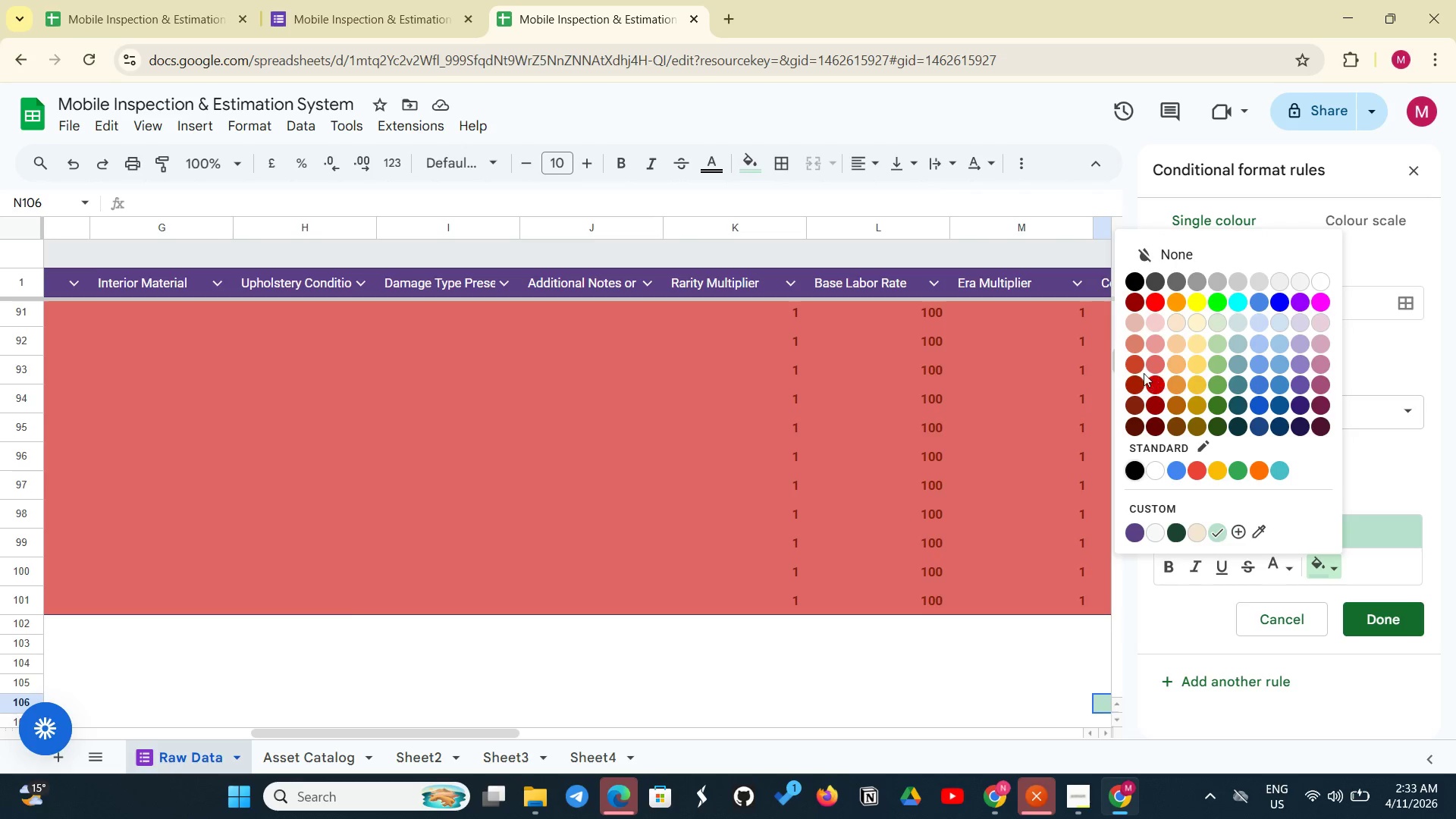 
left_click([1134, 344])
 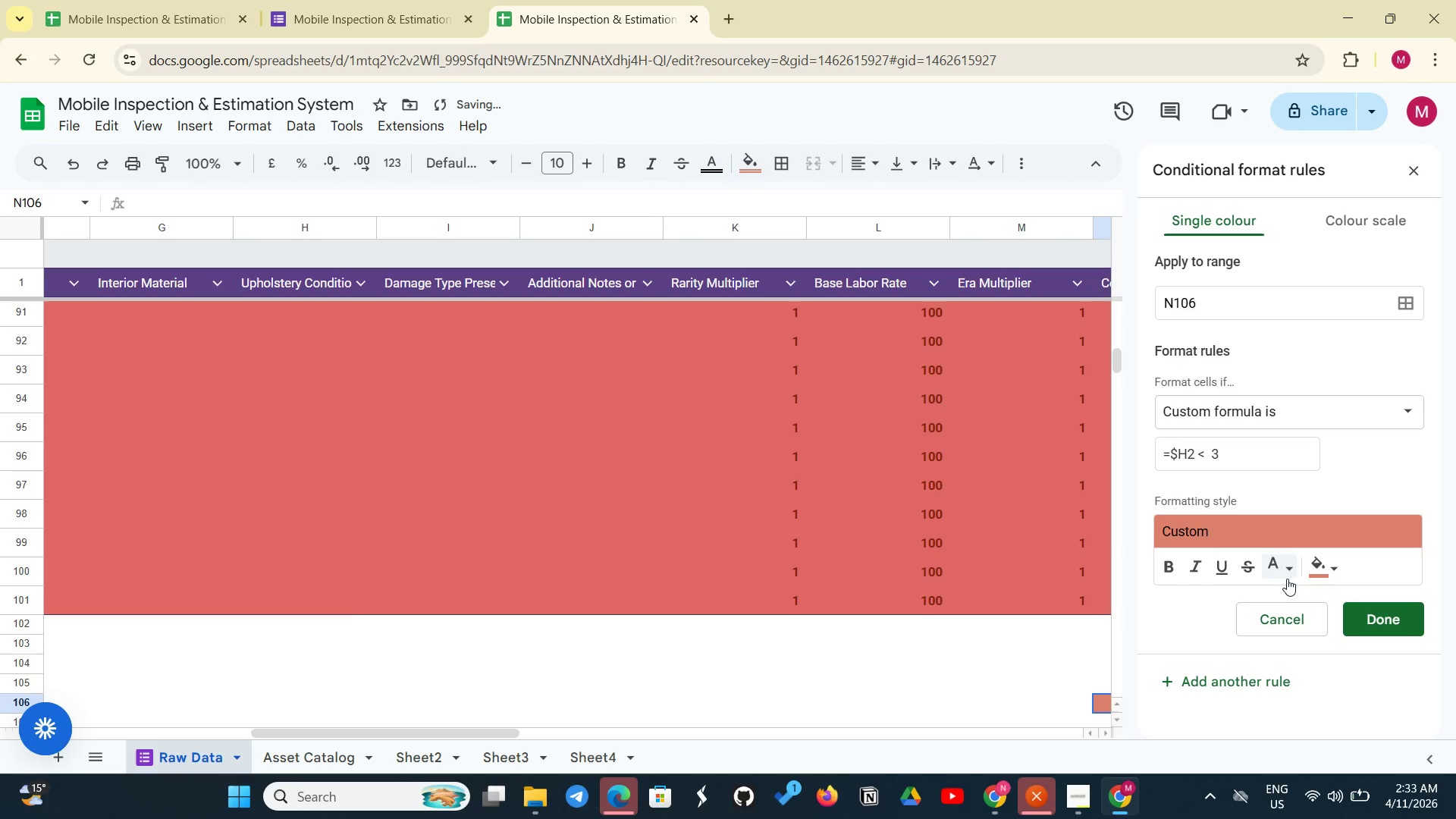 
left_click([1280, 574])
 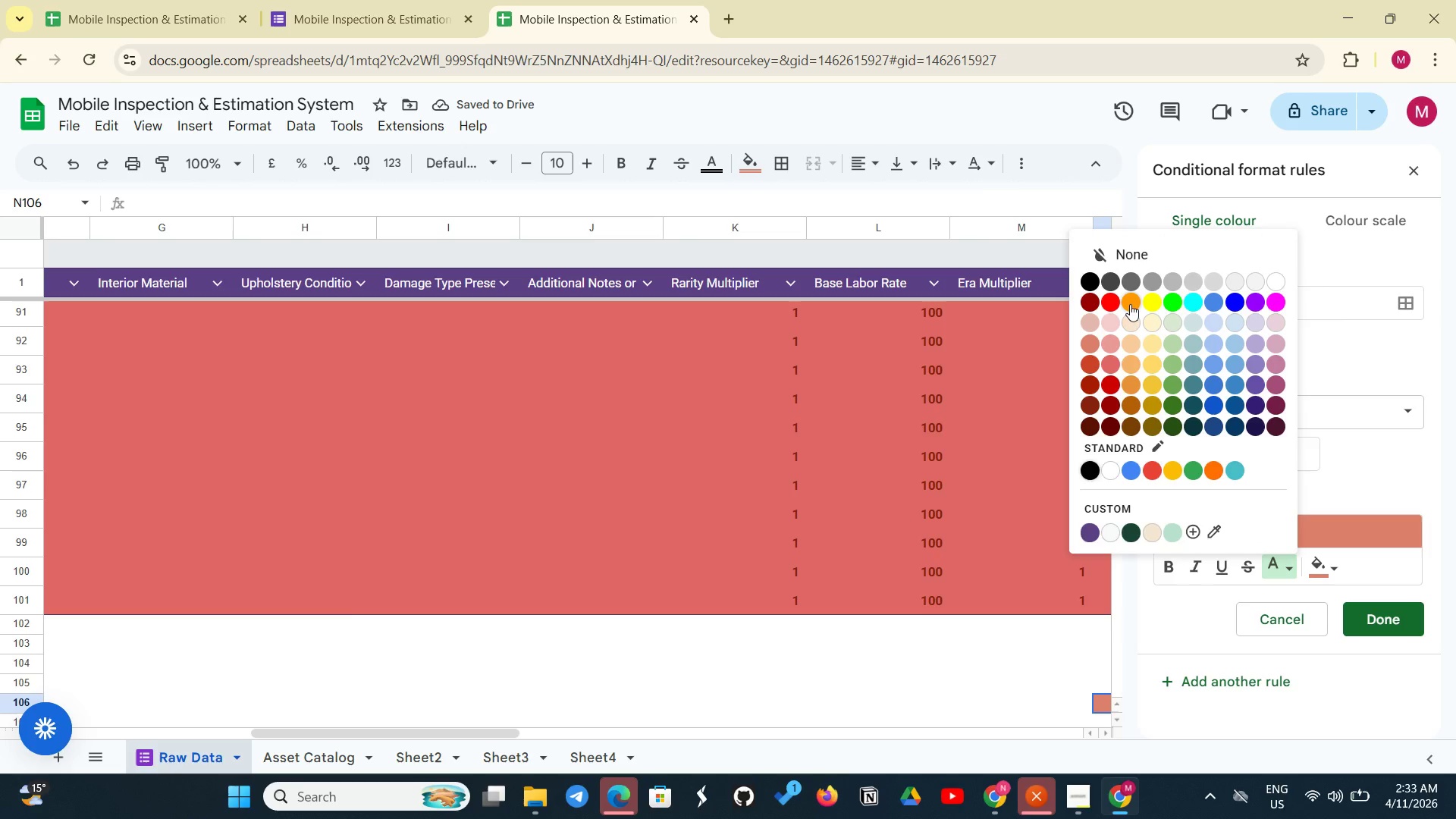 
left_click([1131, 298])
 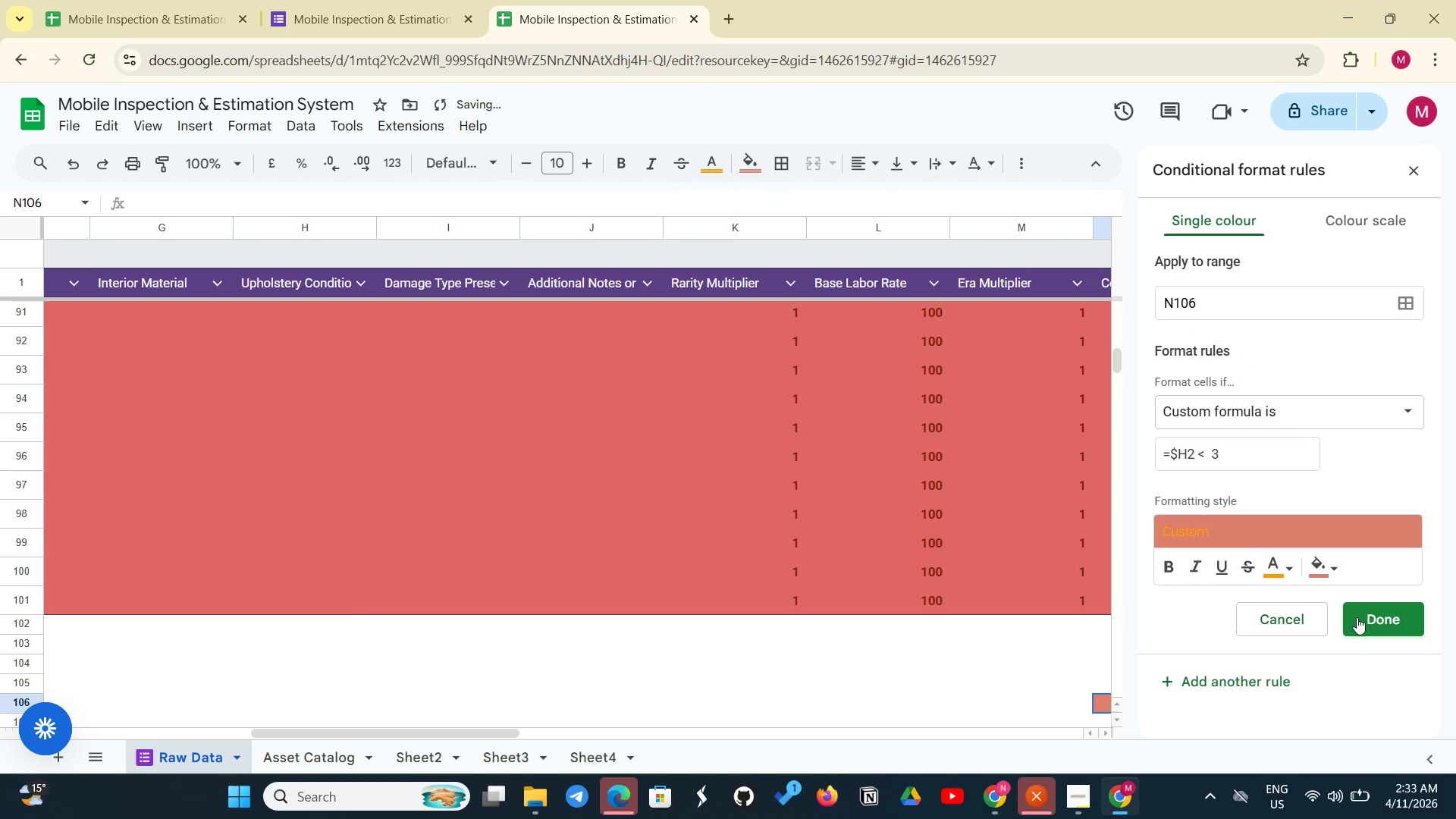 
left_click([1357, 617])
 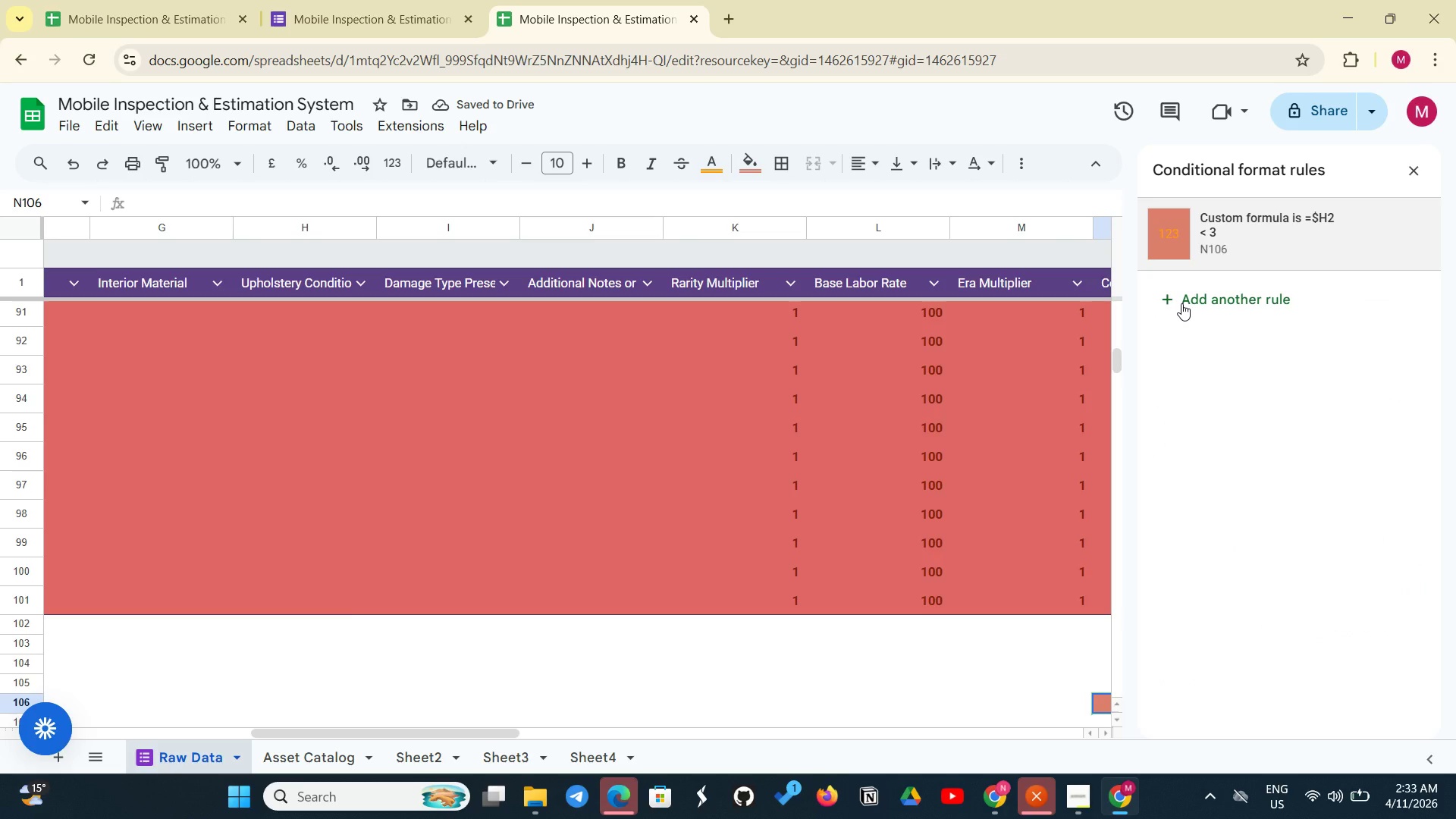 
left_click([1181, 303])
 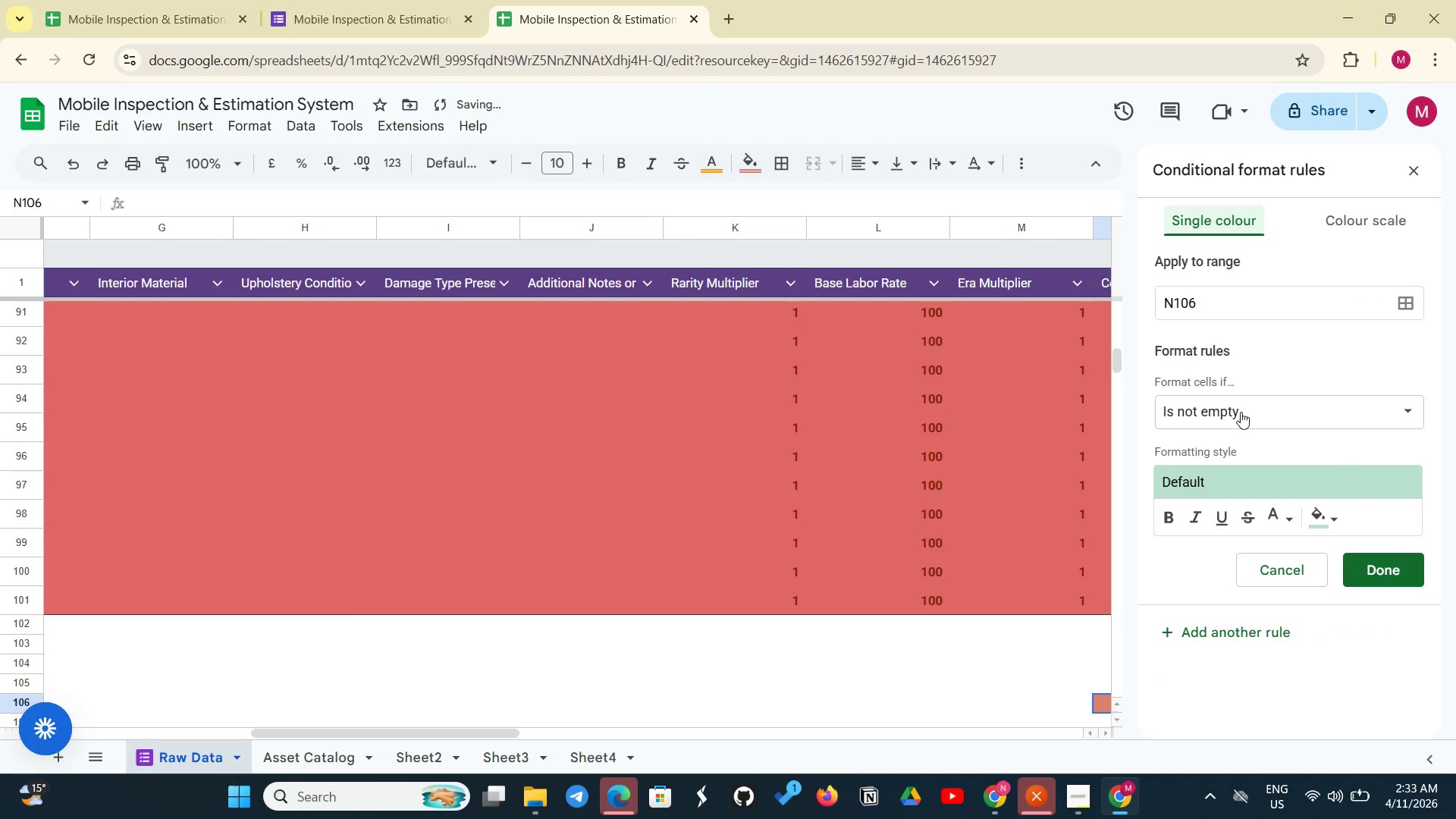 
left_click([1241, 412])
 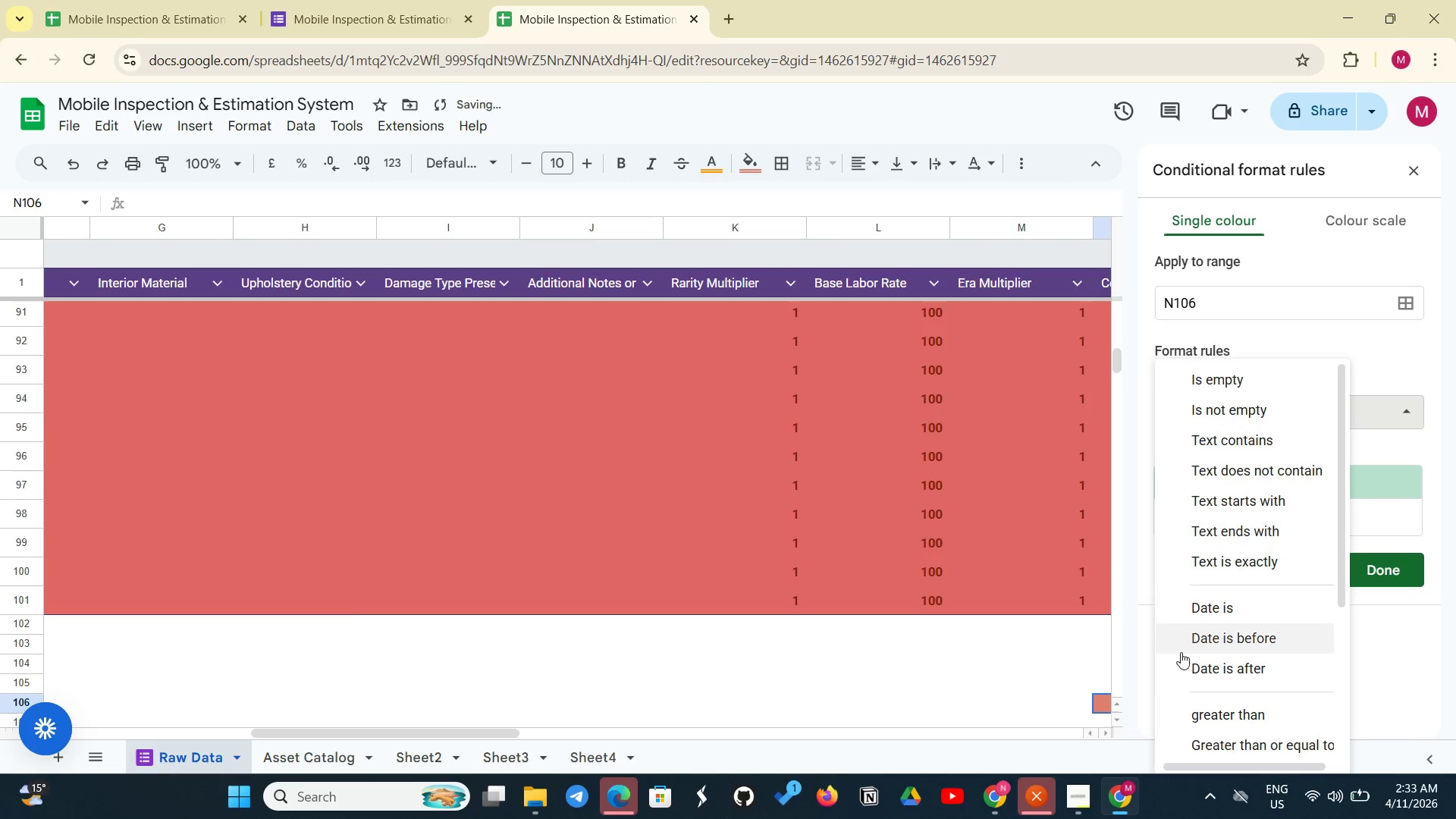 
left_click([1221, 731])
 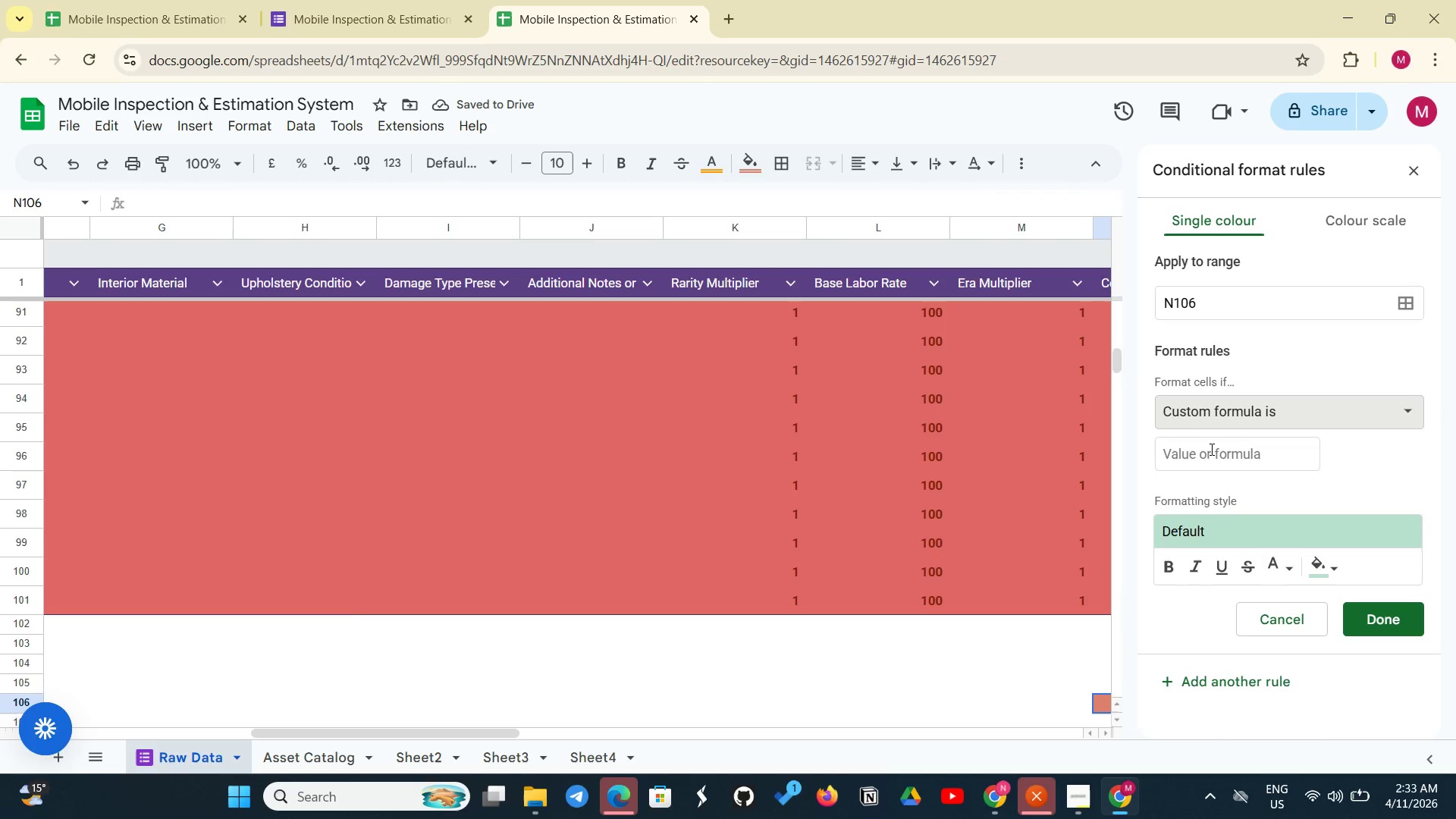 
scroll: coordinate [1221, 730], scroll_direction: down, amount: 8.0
 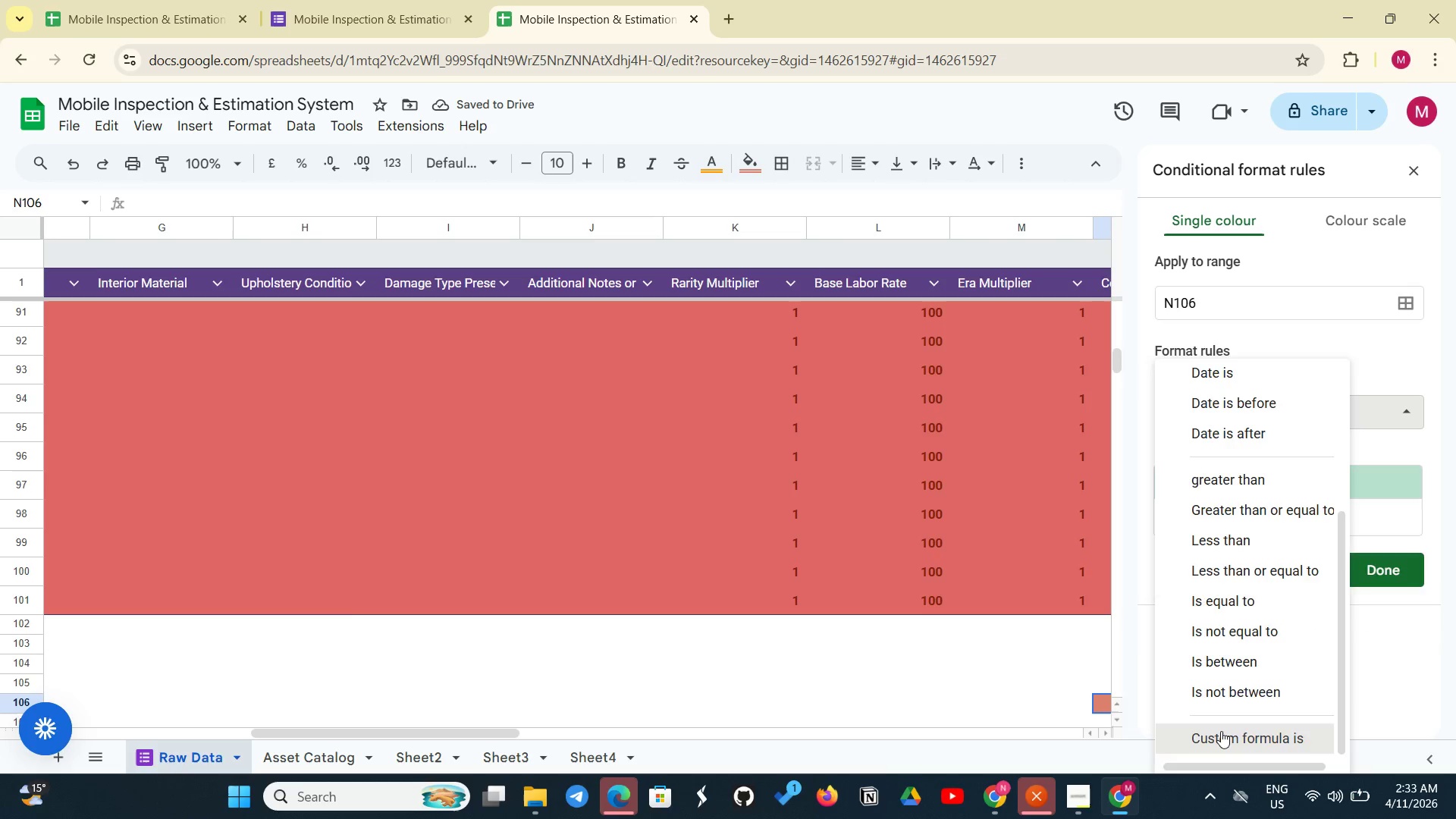 
left_click([1210, 448])
 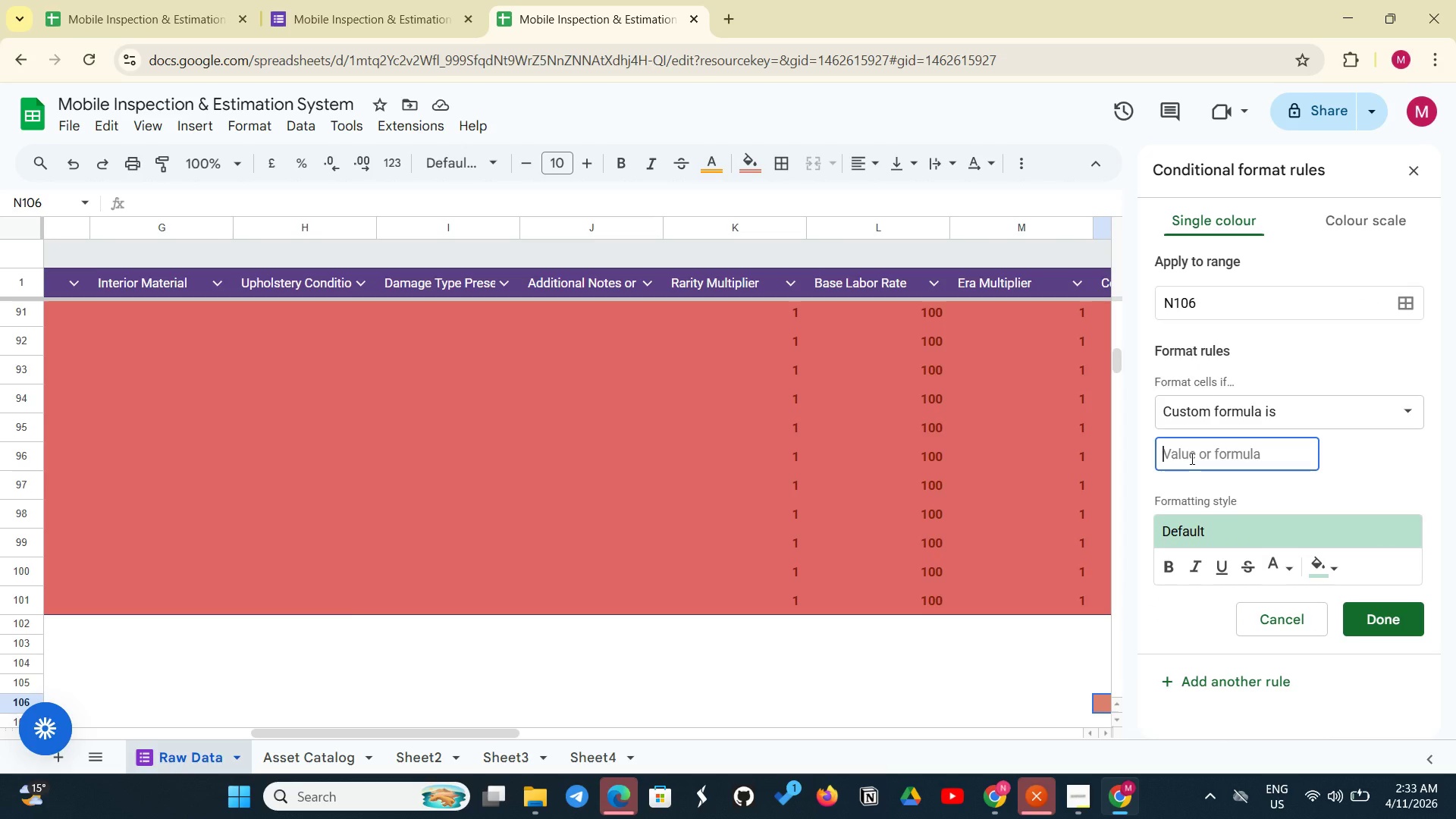 
type(=AND($F2 C)
key(Backspace)
type(< 3 , $H2 < 3))
 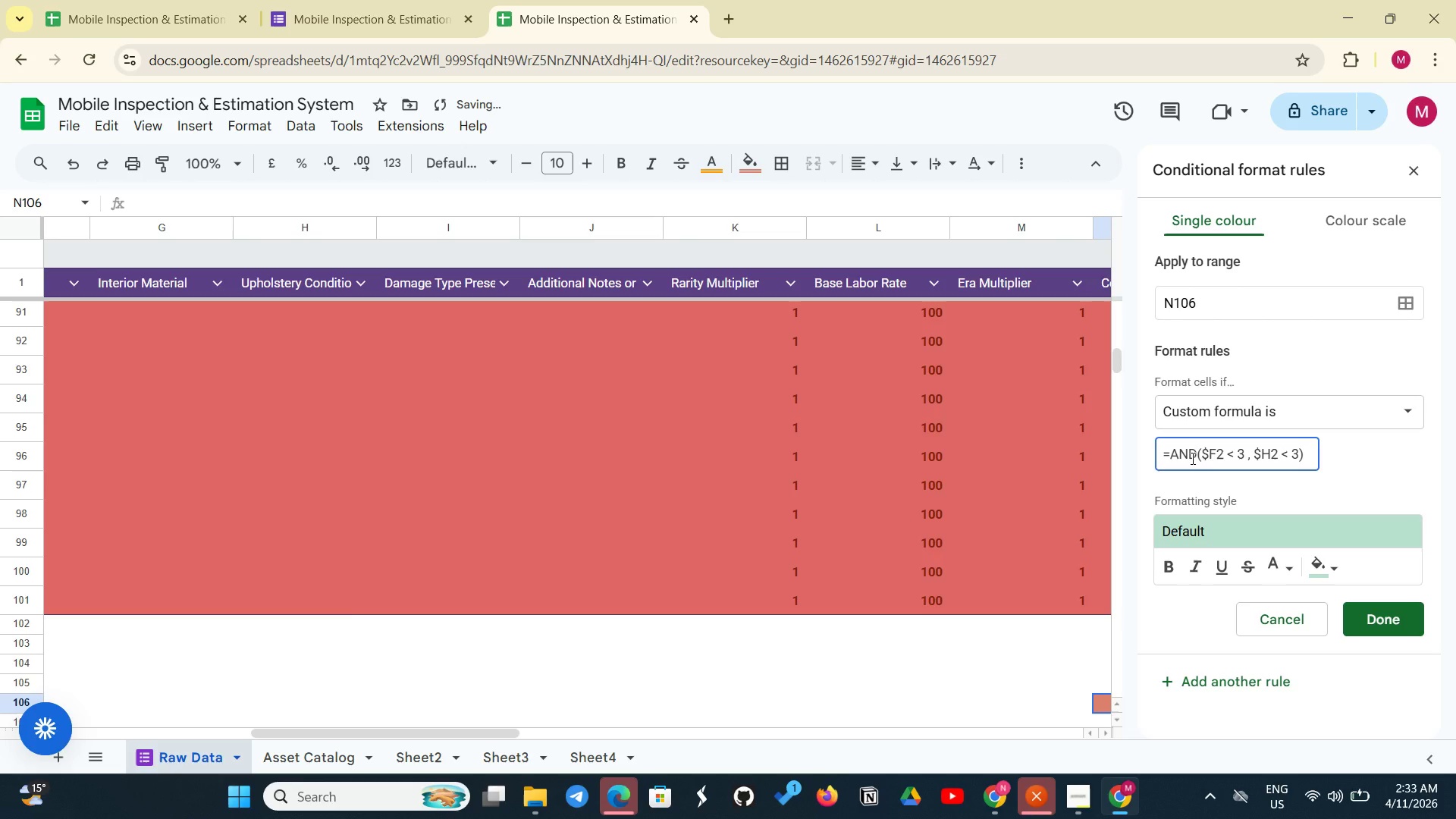 
wait(11.2)
 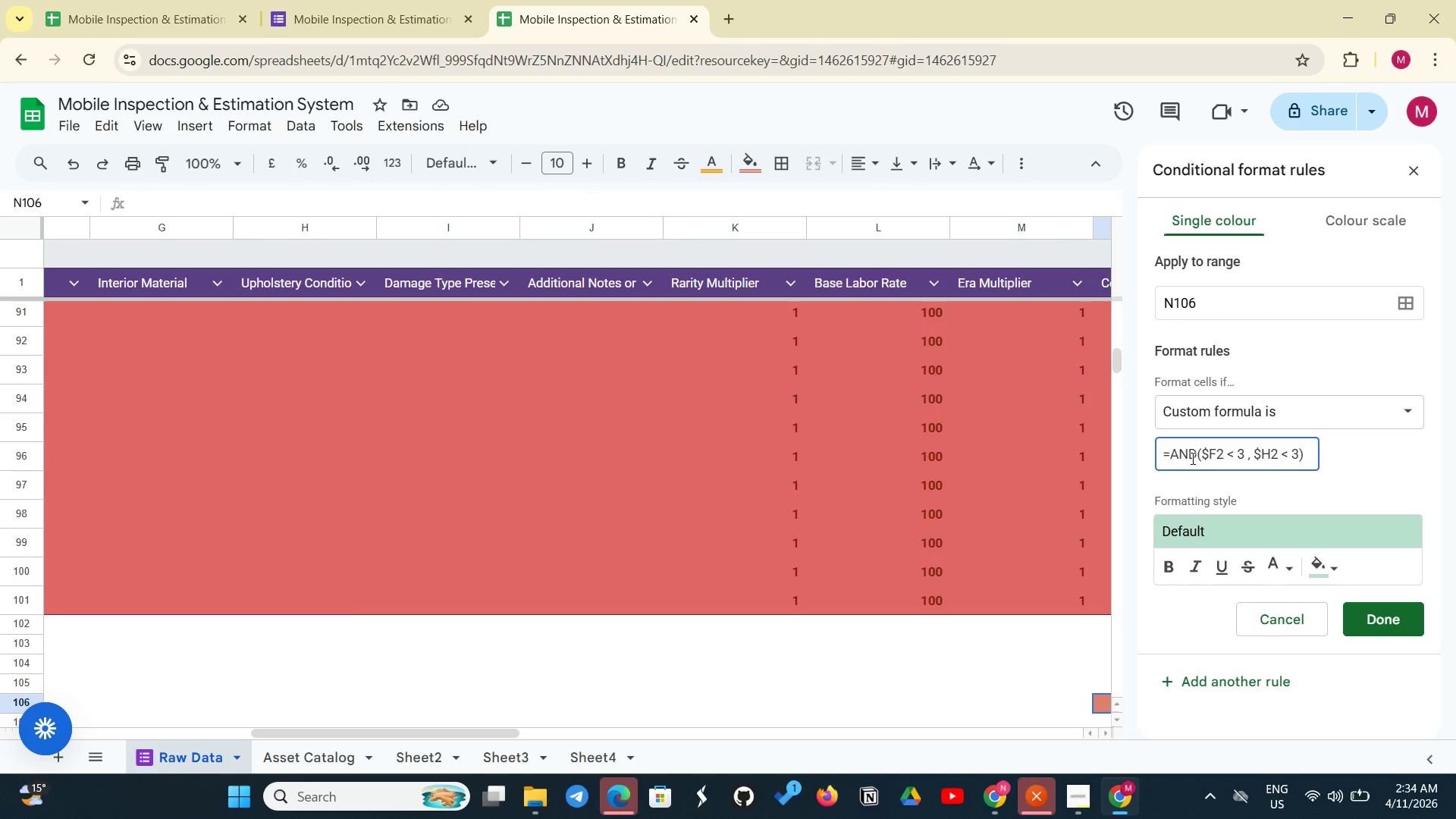 
left_click([1323, 573])
 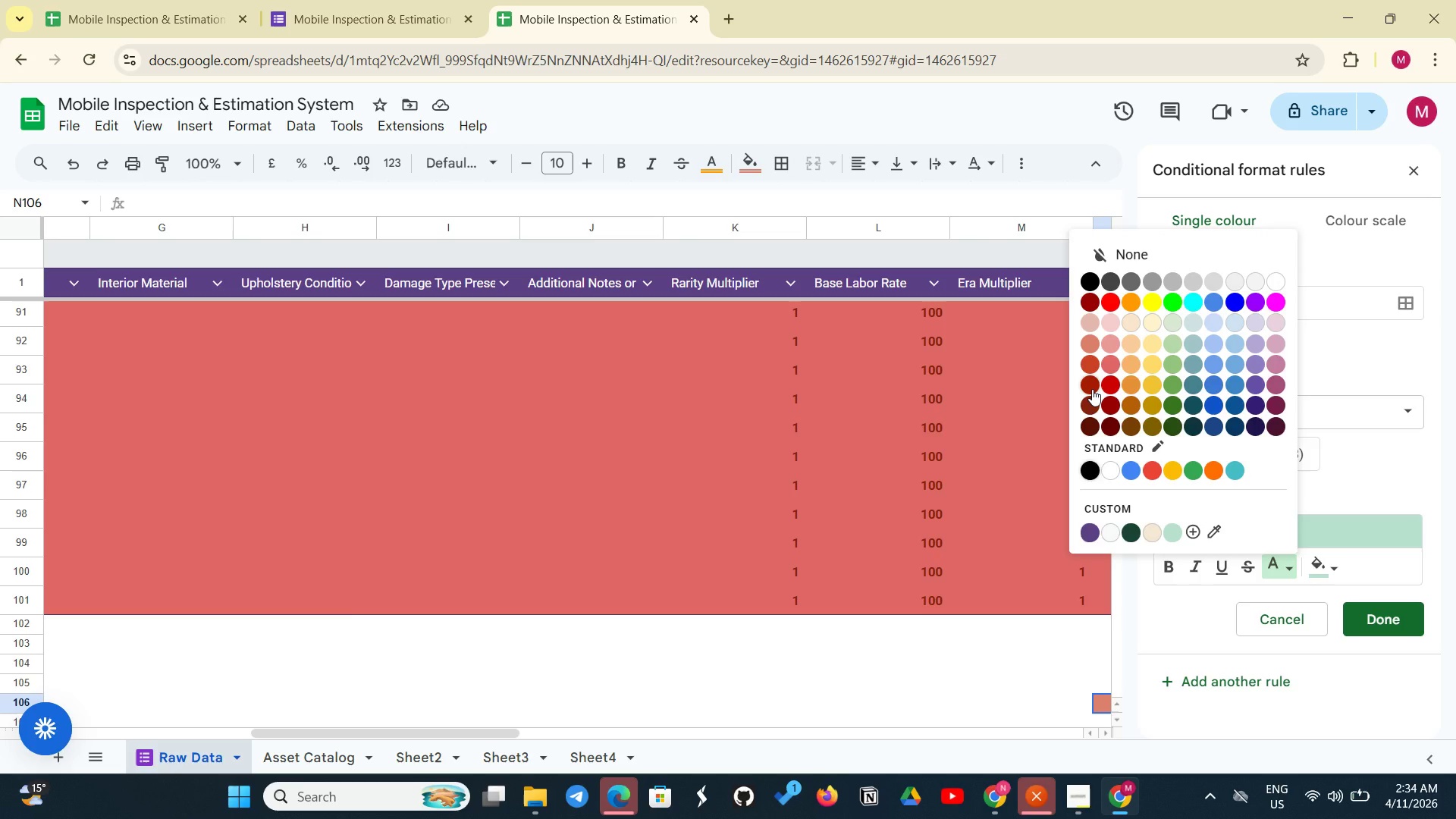 
left_click([1092, 389])
 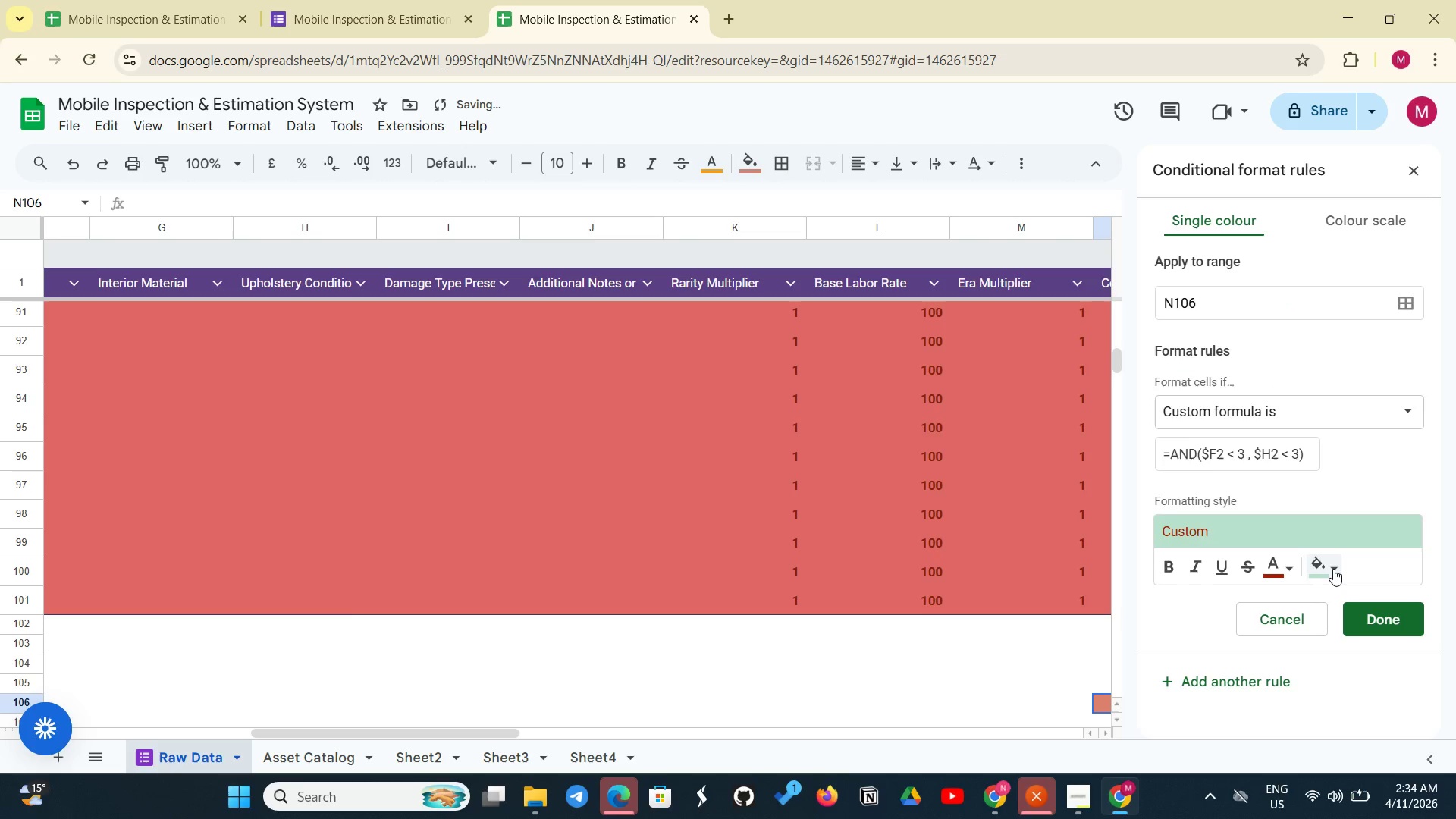 
left_click([1321, 569])
 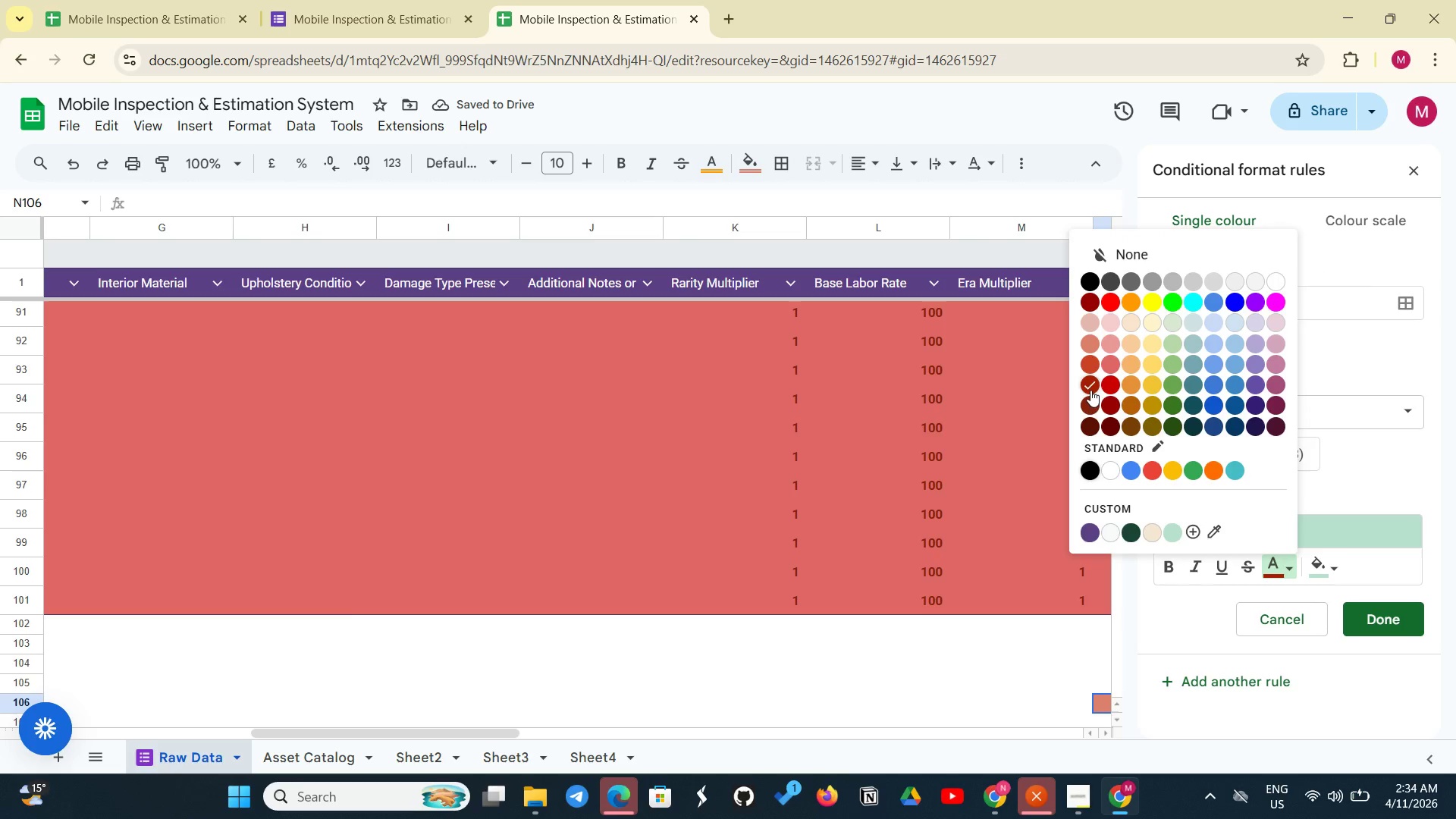 
left_click([1090, 376])
 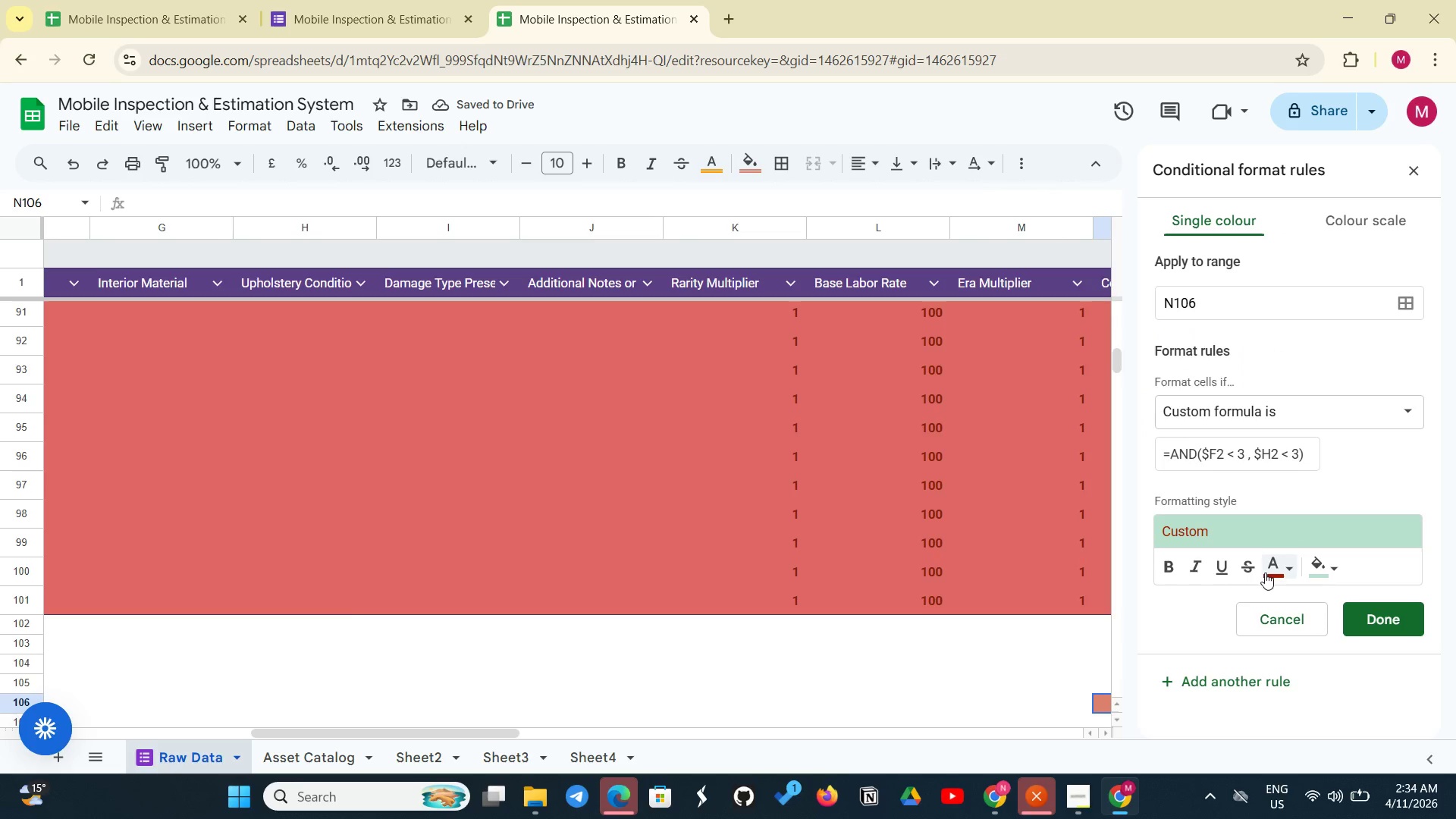 
left_click([1265, 573])
 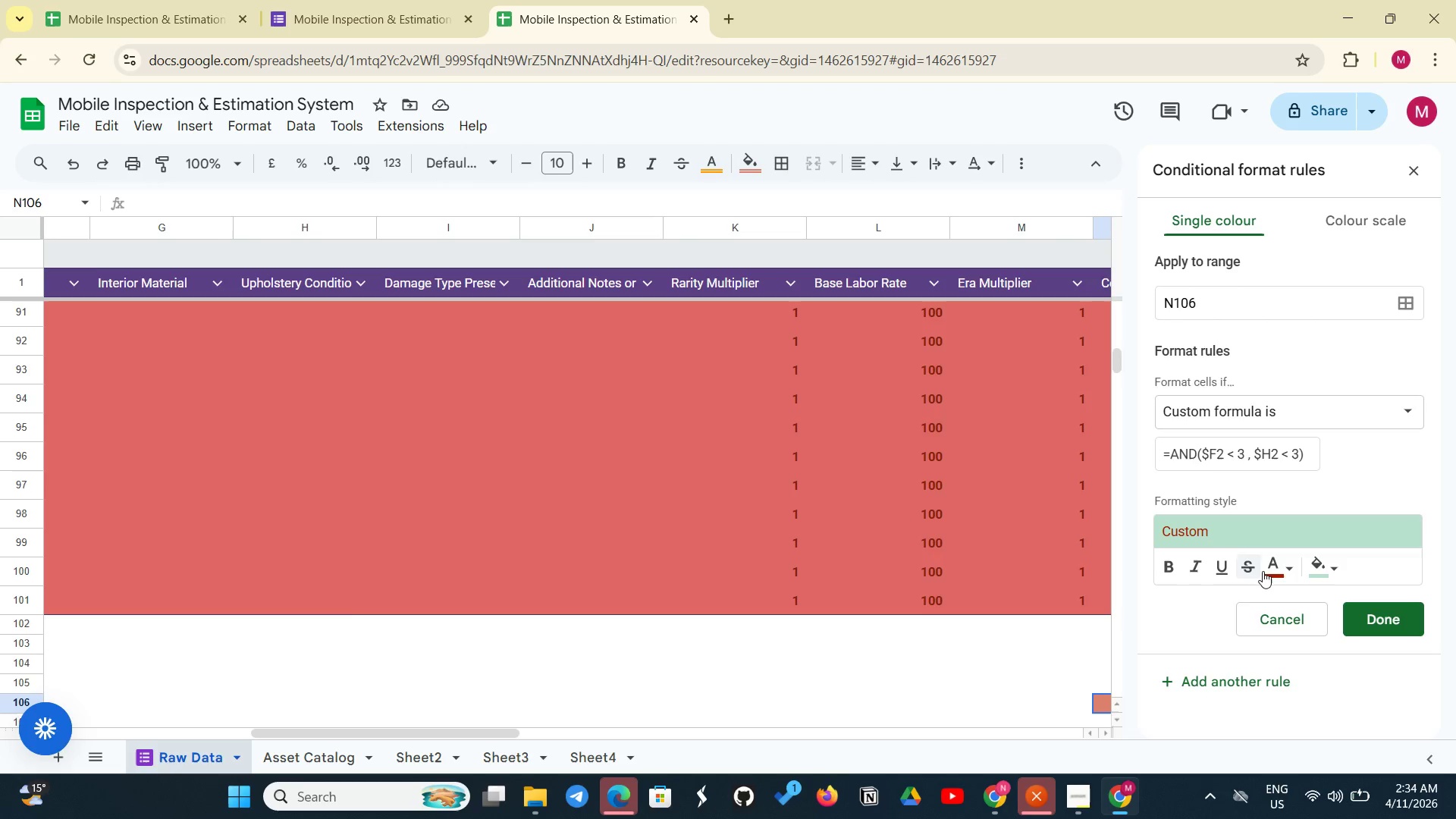 
left_click([1266, 574])
 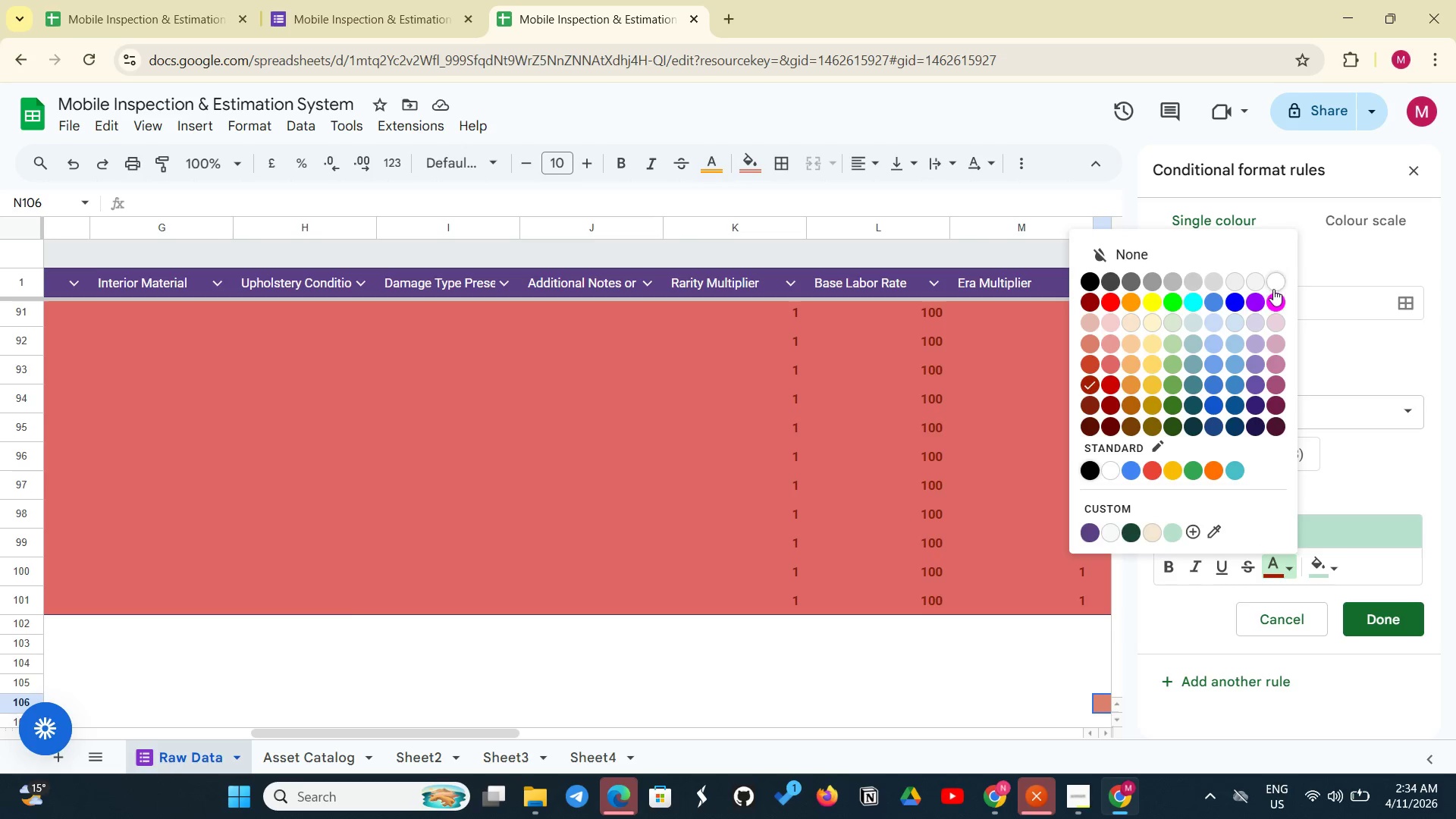 
left_click([1274, 287])
 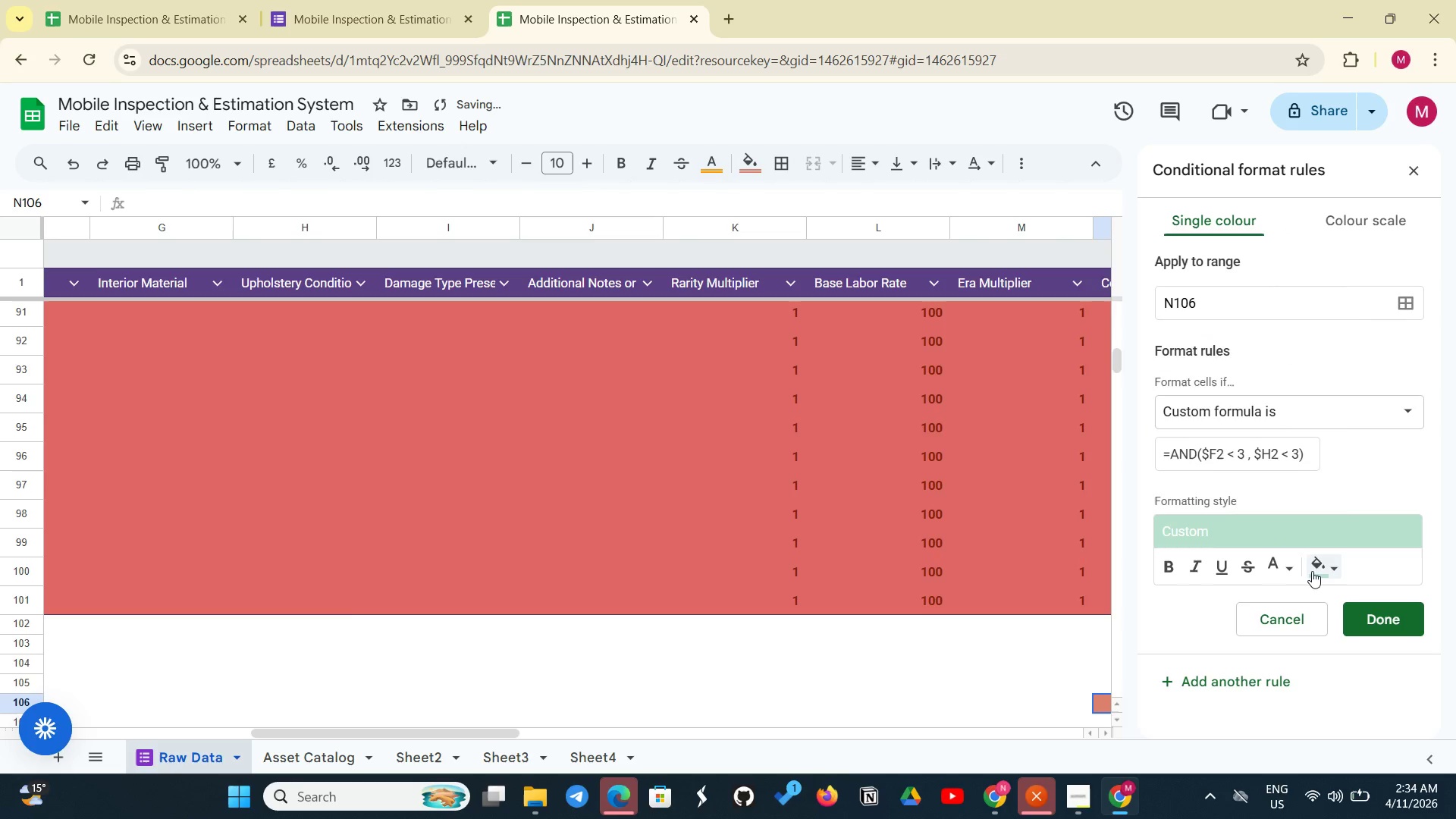 
left_click([1312, 571])
 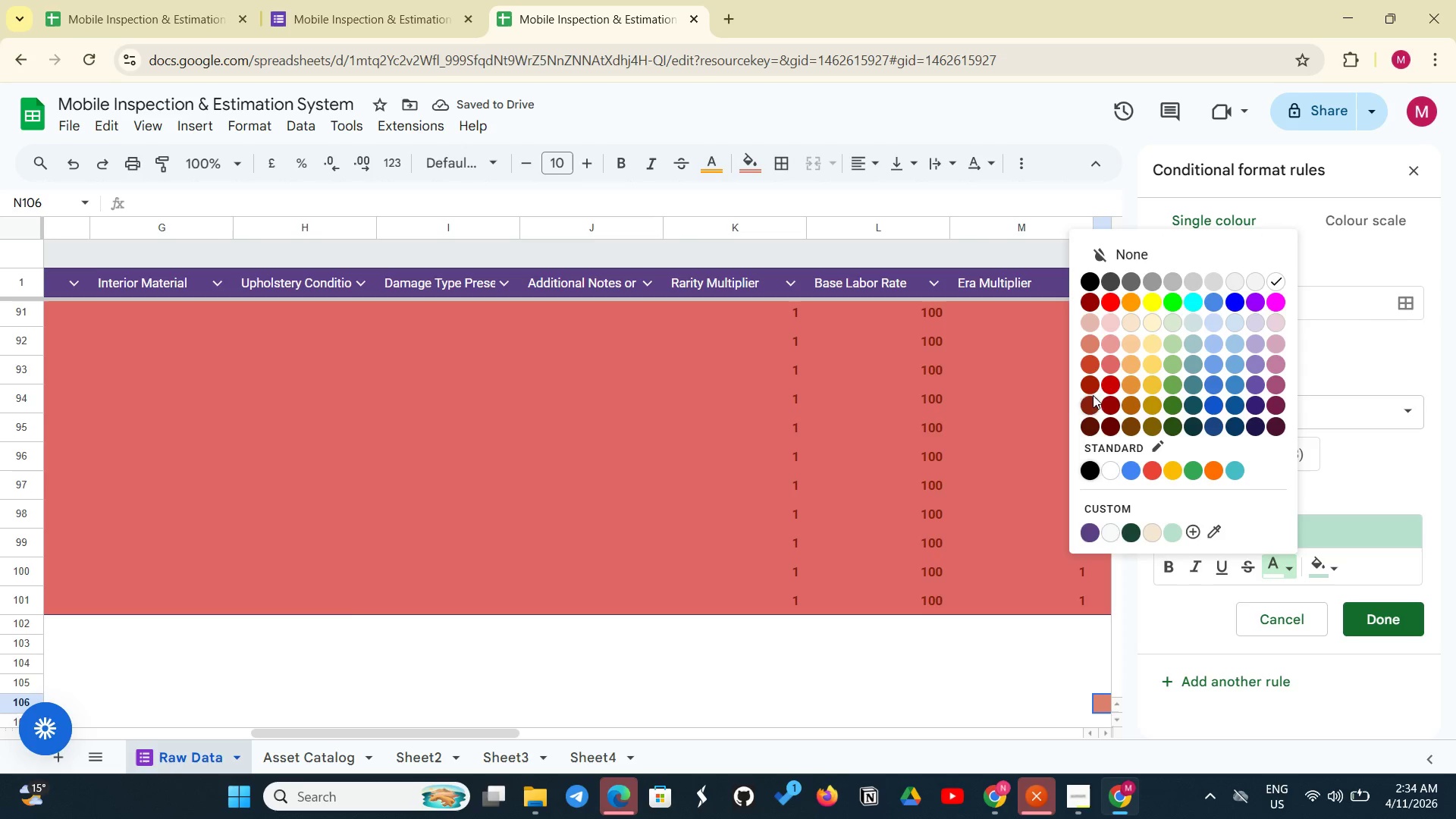 
left_click([1087, 400])
 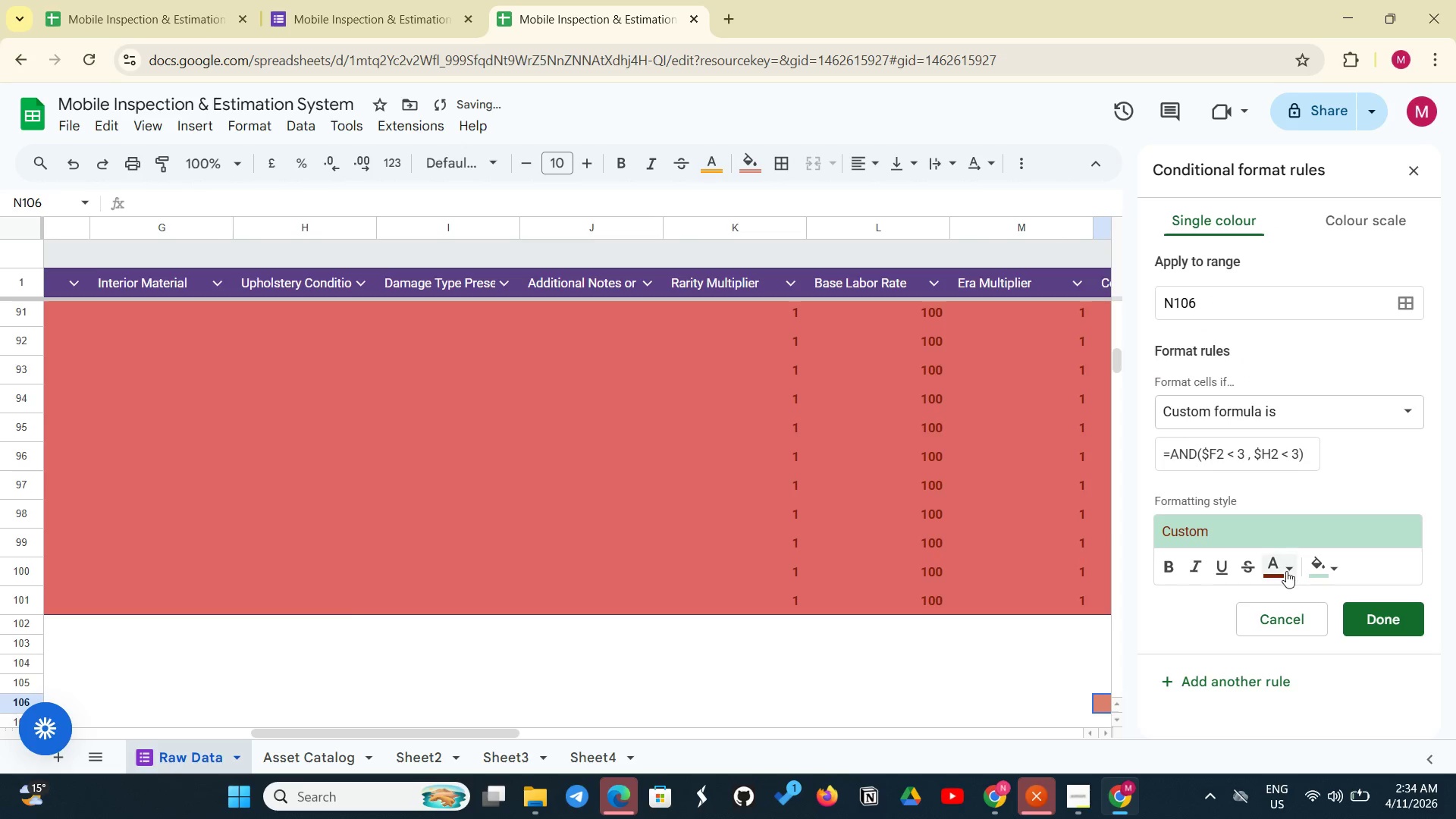 
left_click([1285, 571])
 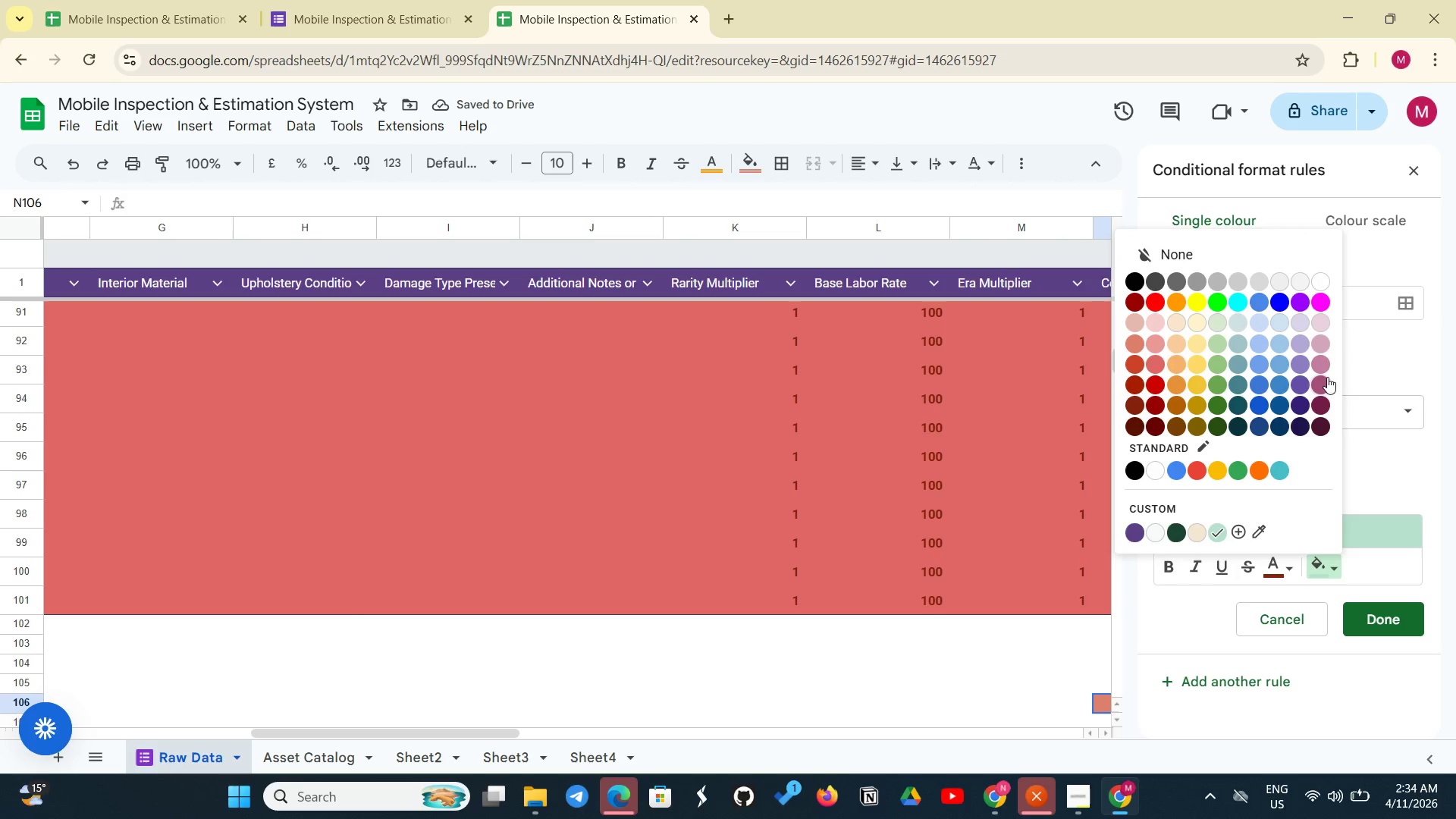 
left_click([1323, 281])
 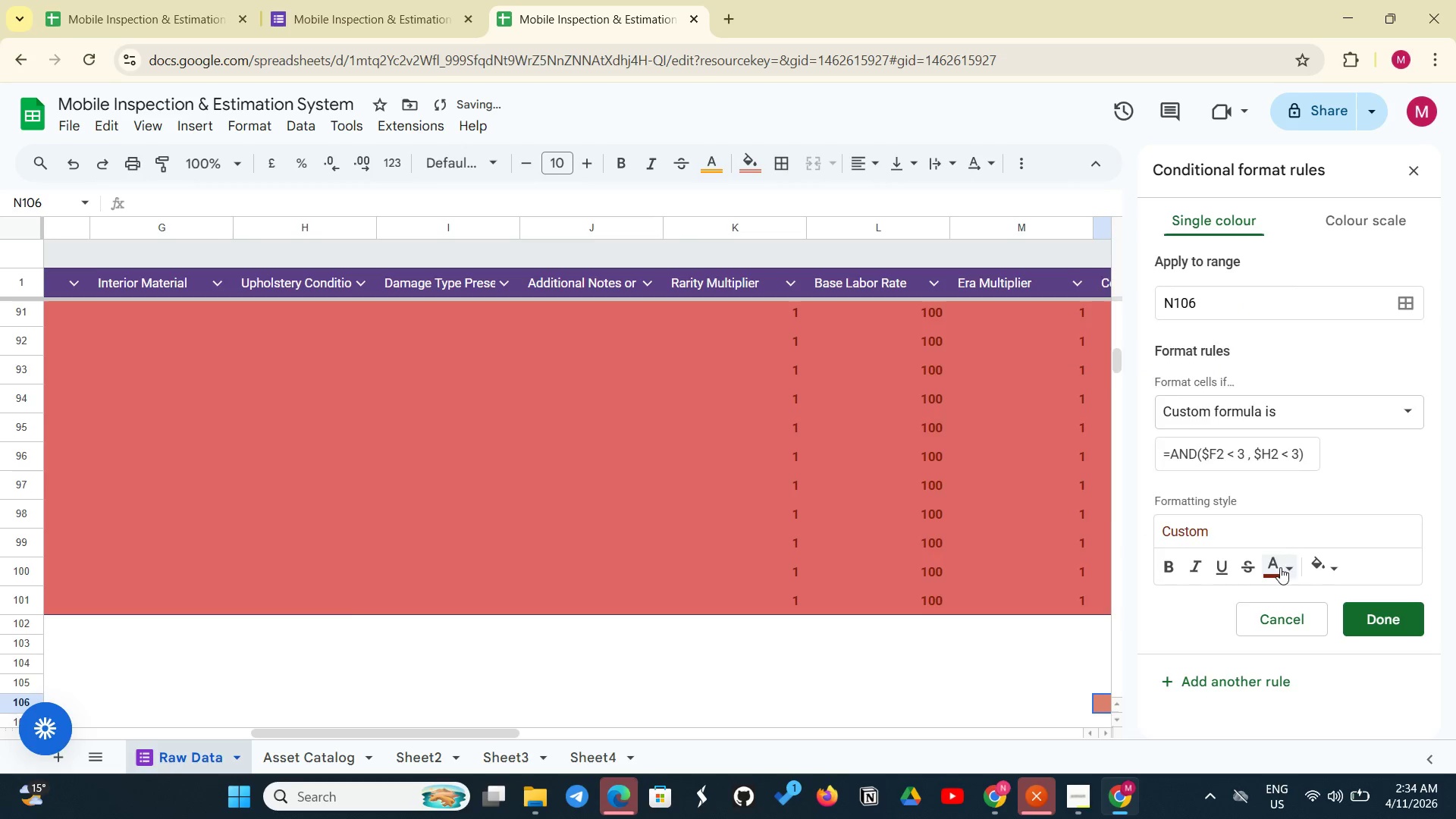 
left_click([1272, 566])
 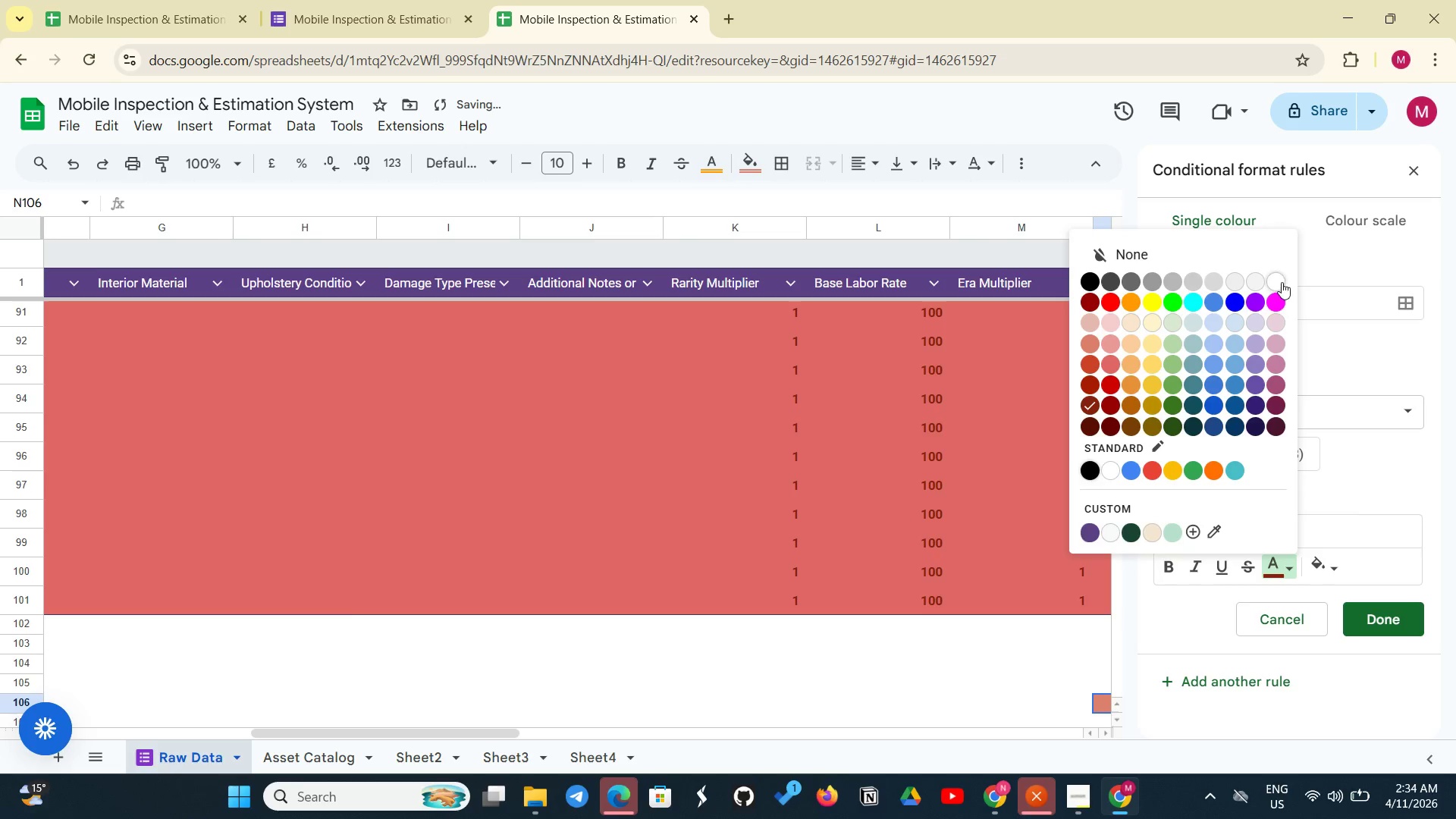 
left_click([1280, 282])
 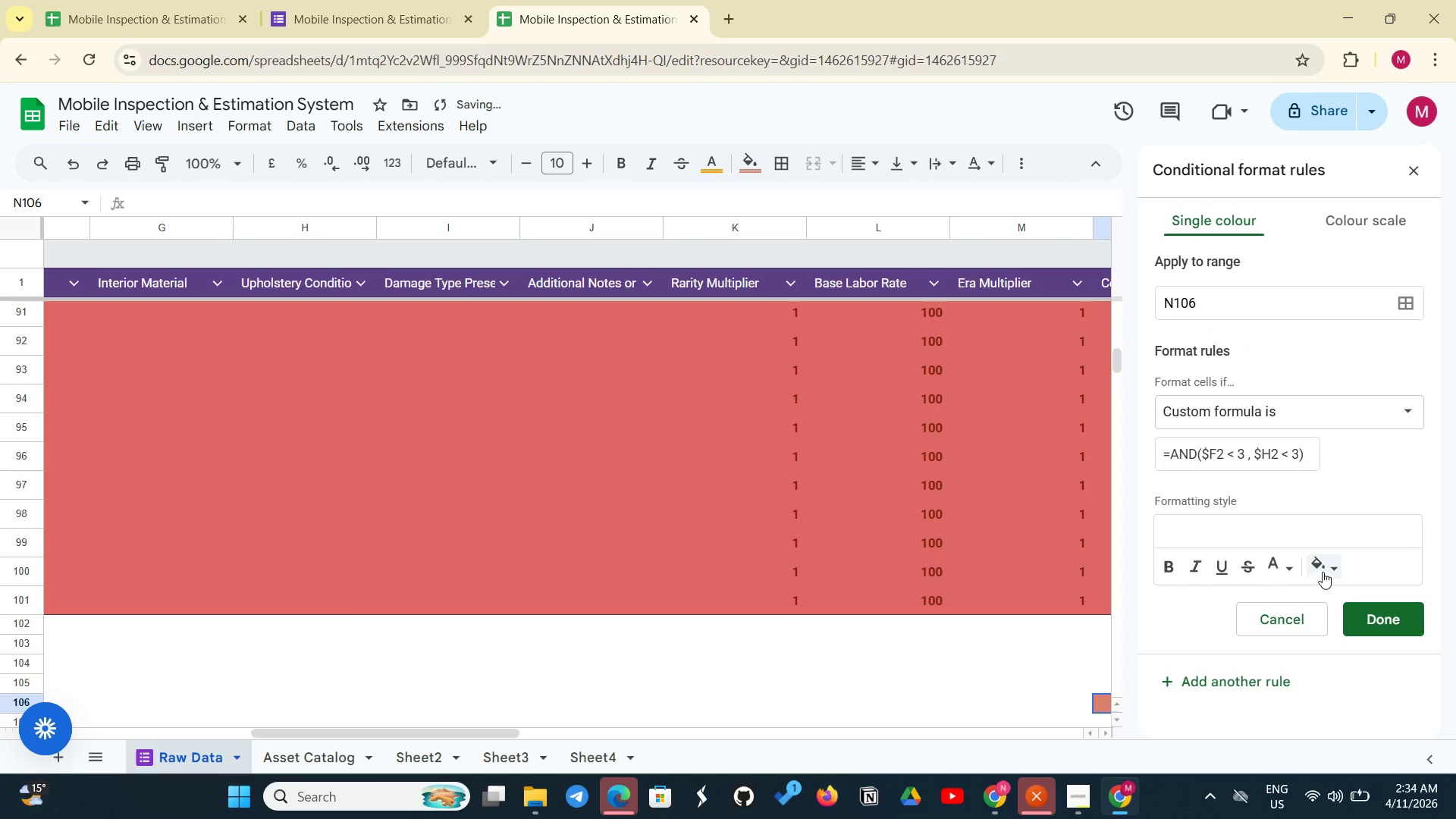 
left_click([1327, 567])
 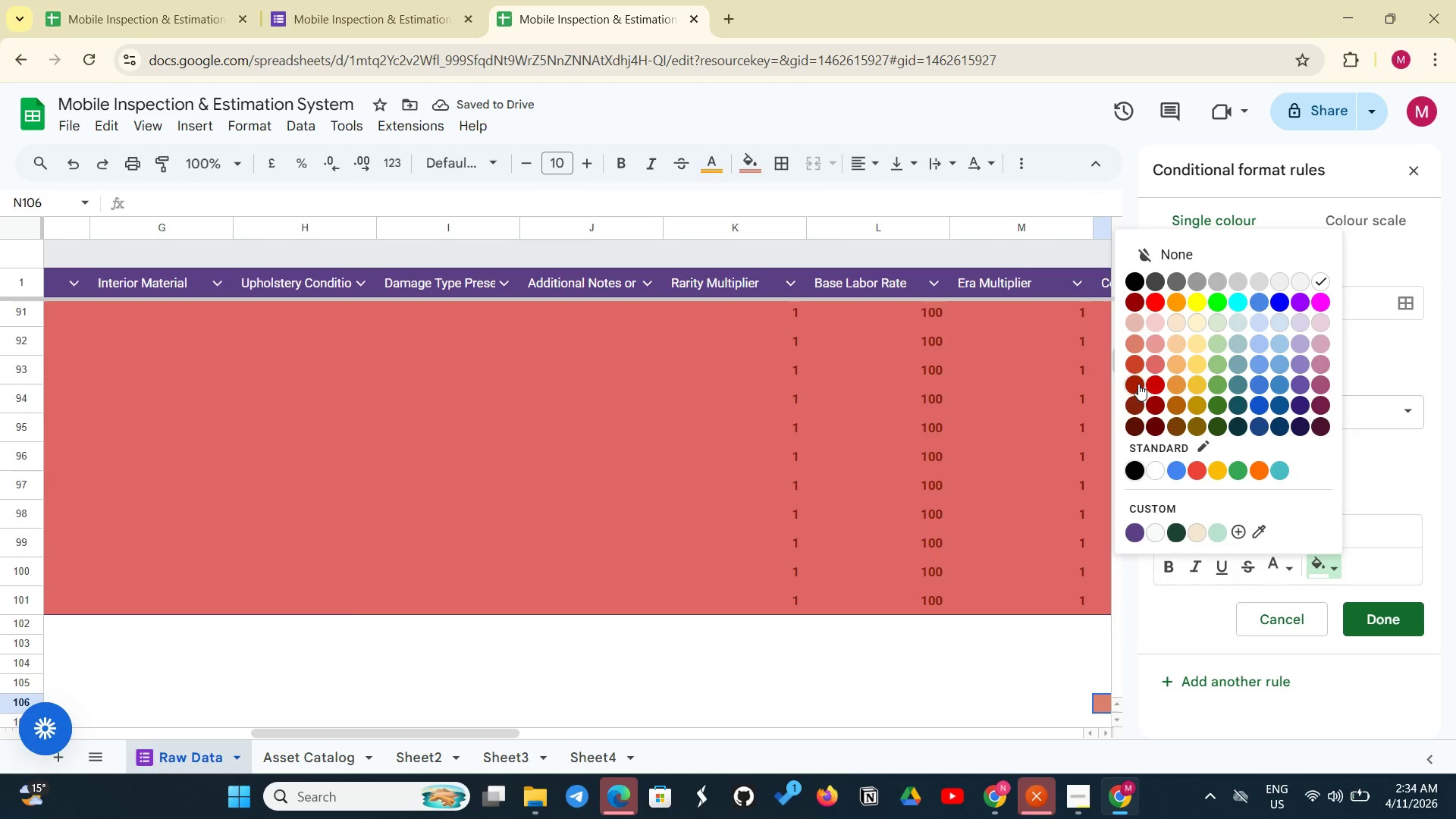 
left_click([1138, 382])
 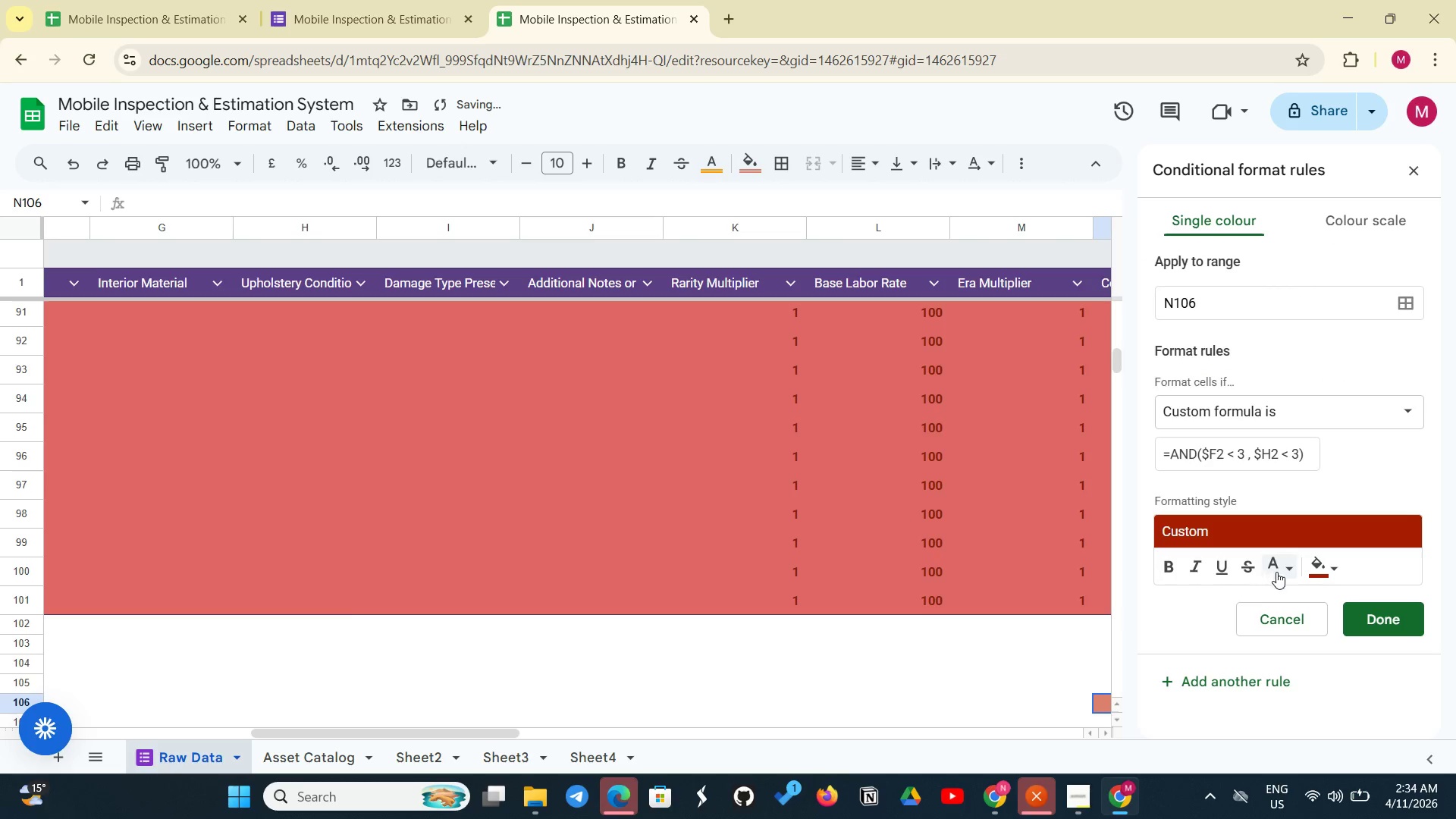 
left_click([1276, 572])
 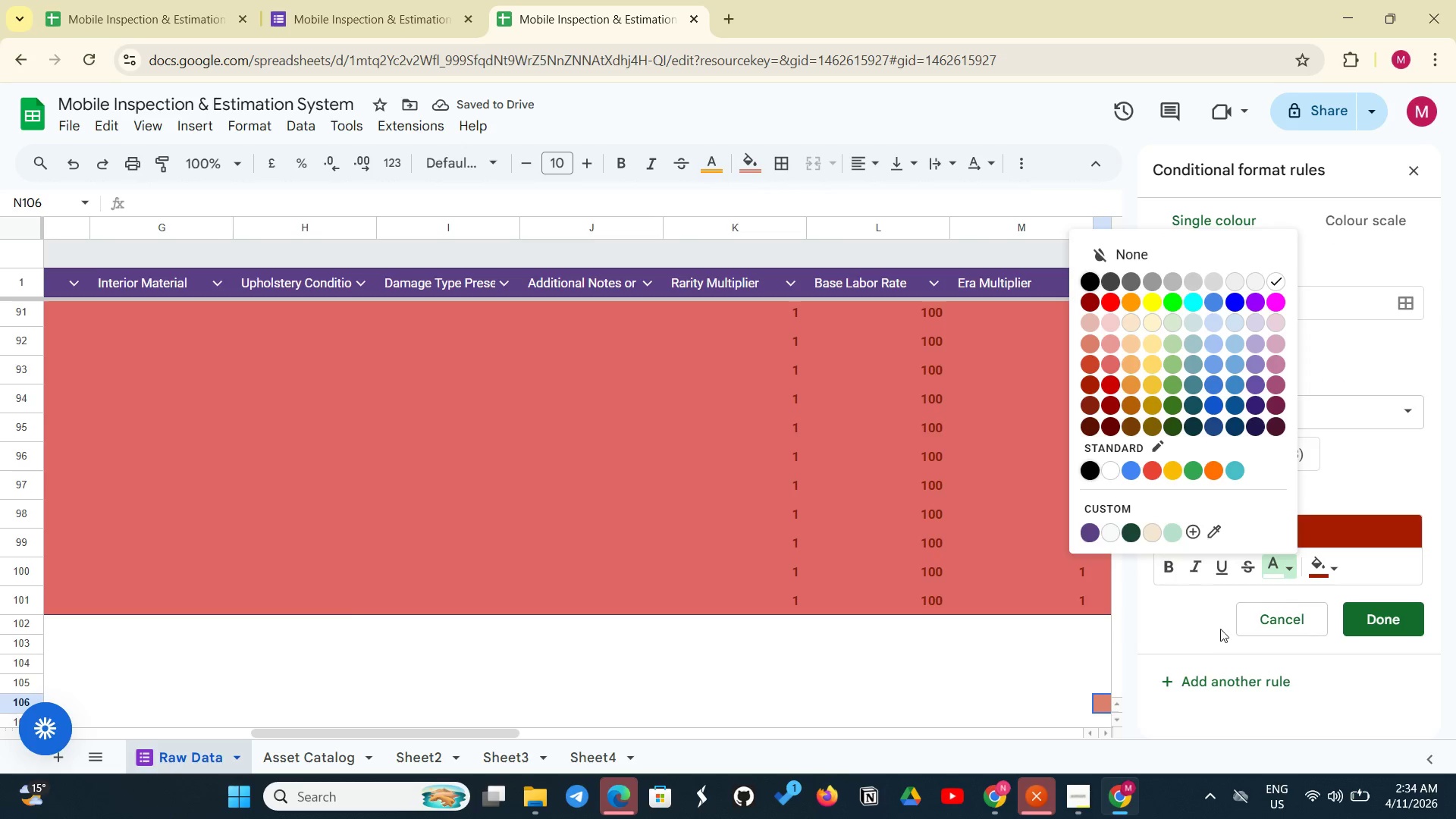 
left_click([1212, 612])
 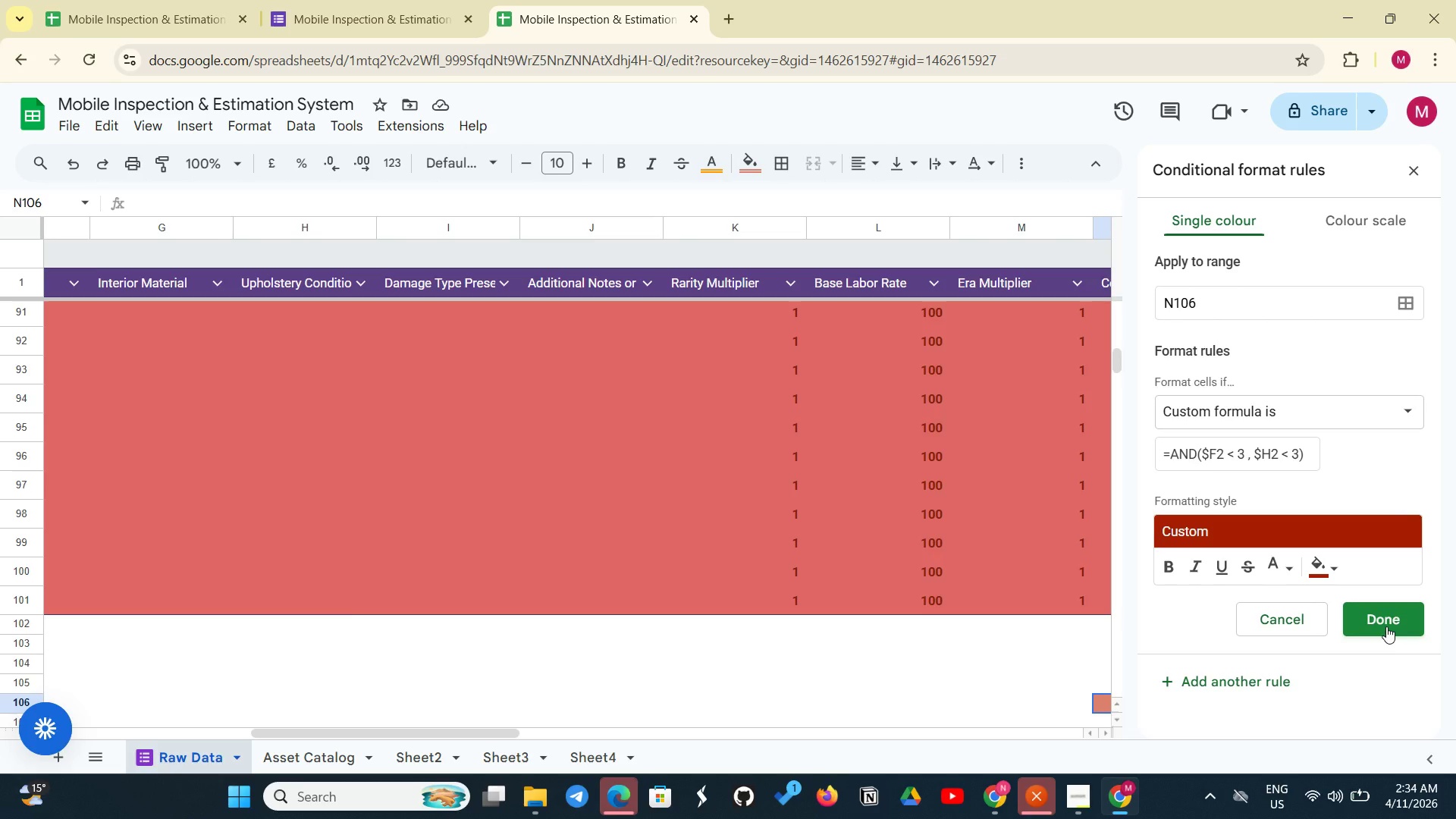 
left_click([1386, 626])
 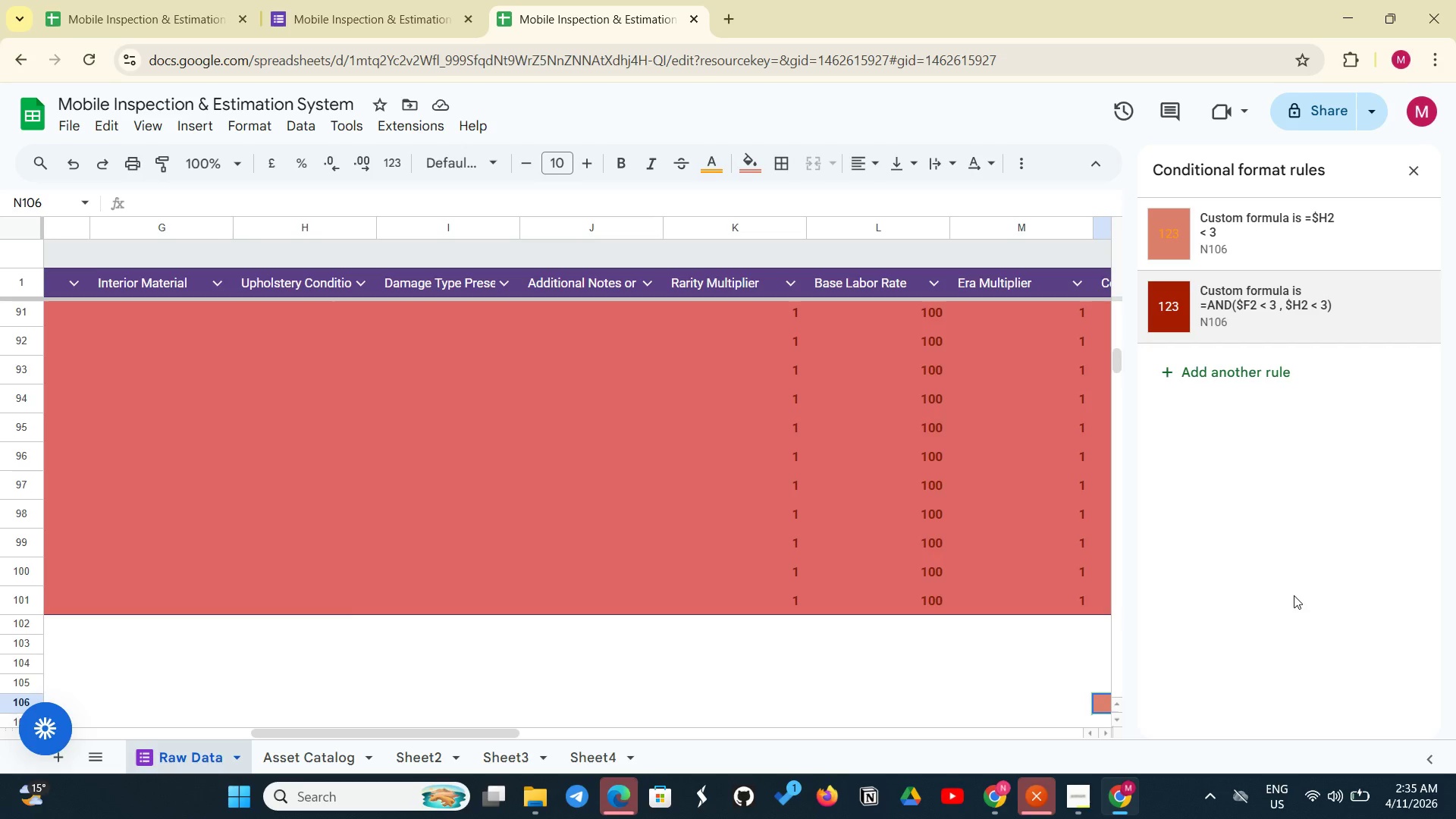 
wait(31.75)
 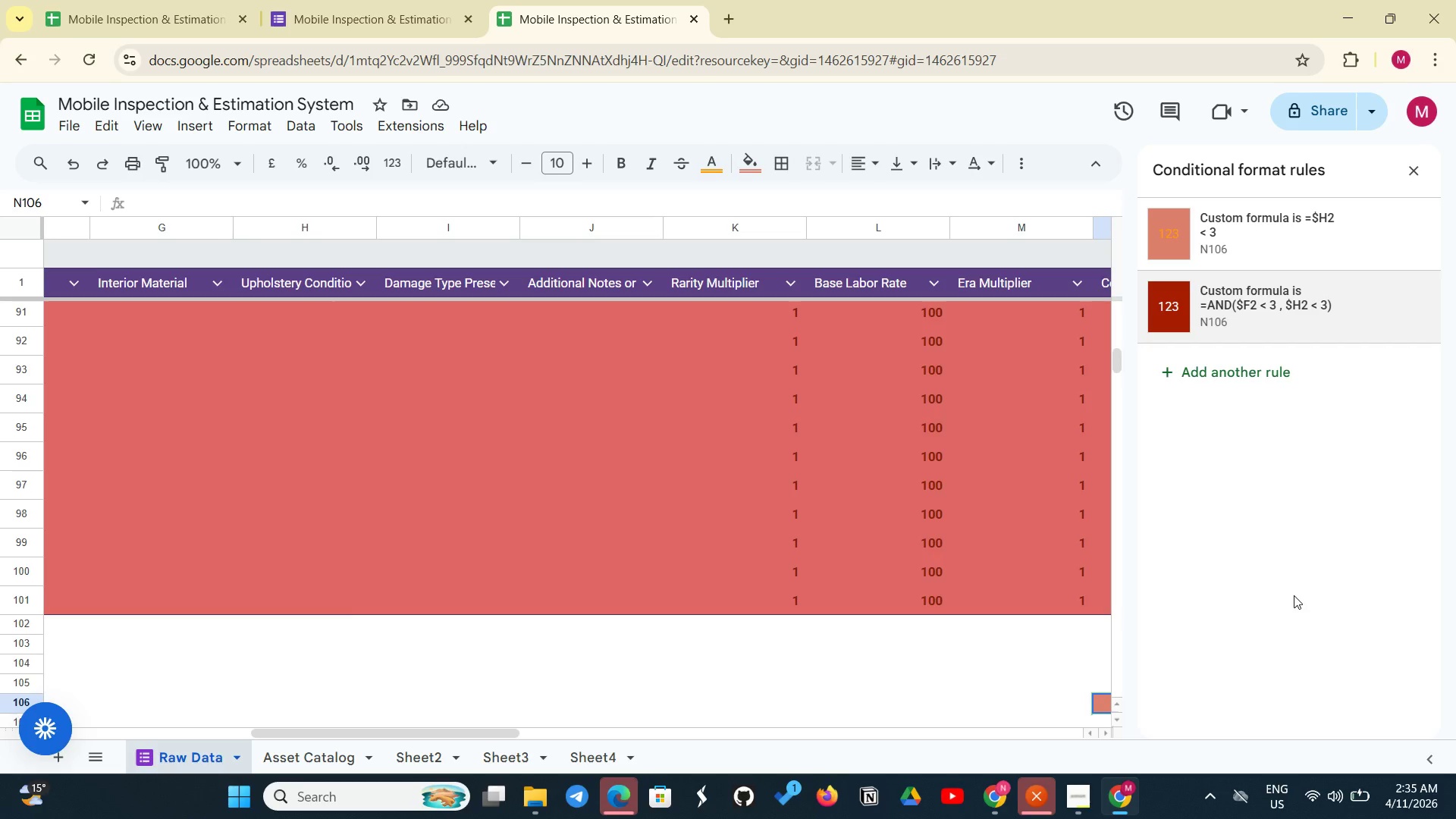 
left_click([817, 326])
 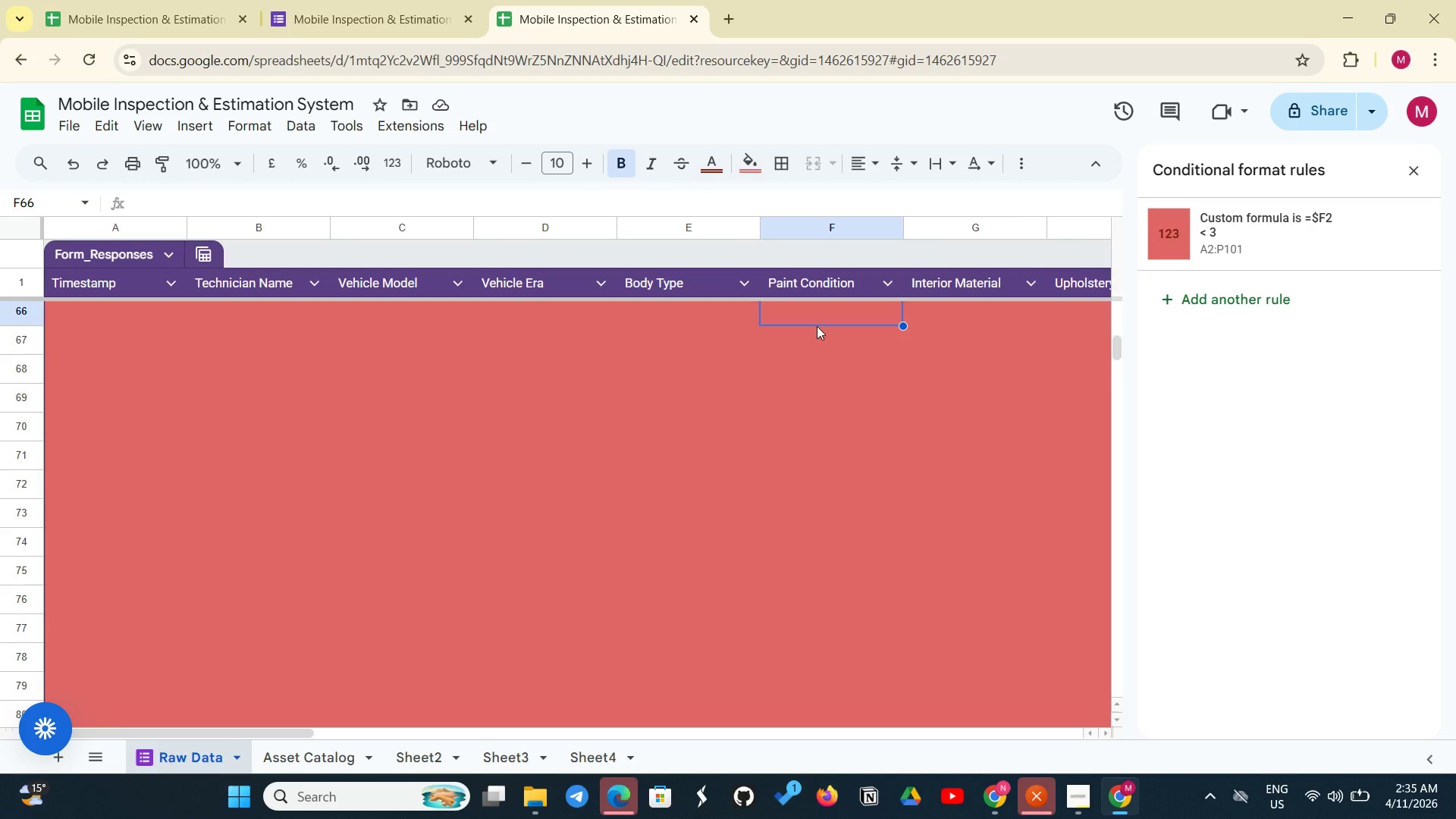 
key(2)
 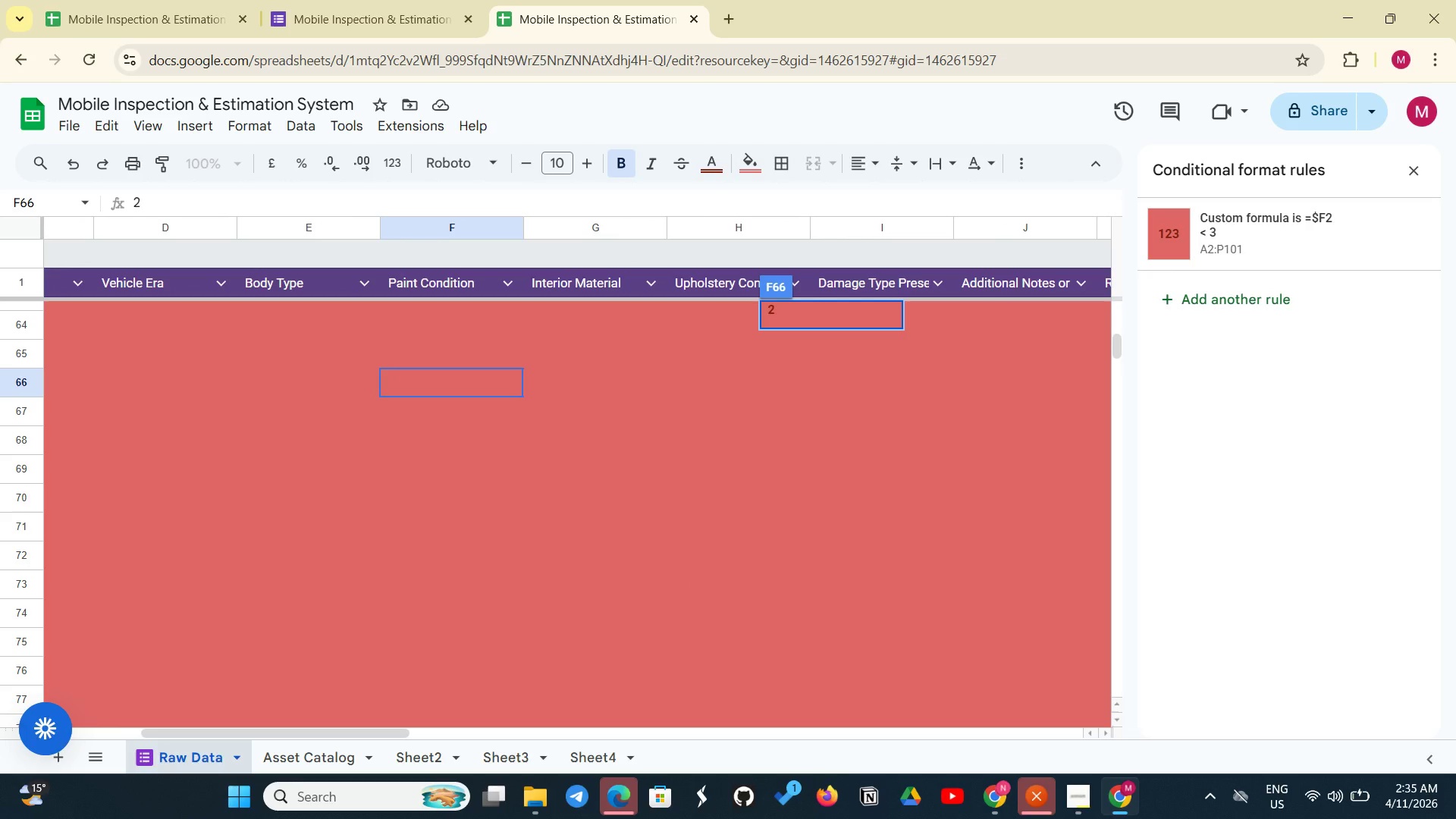 
key(Enter)
 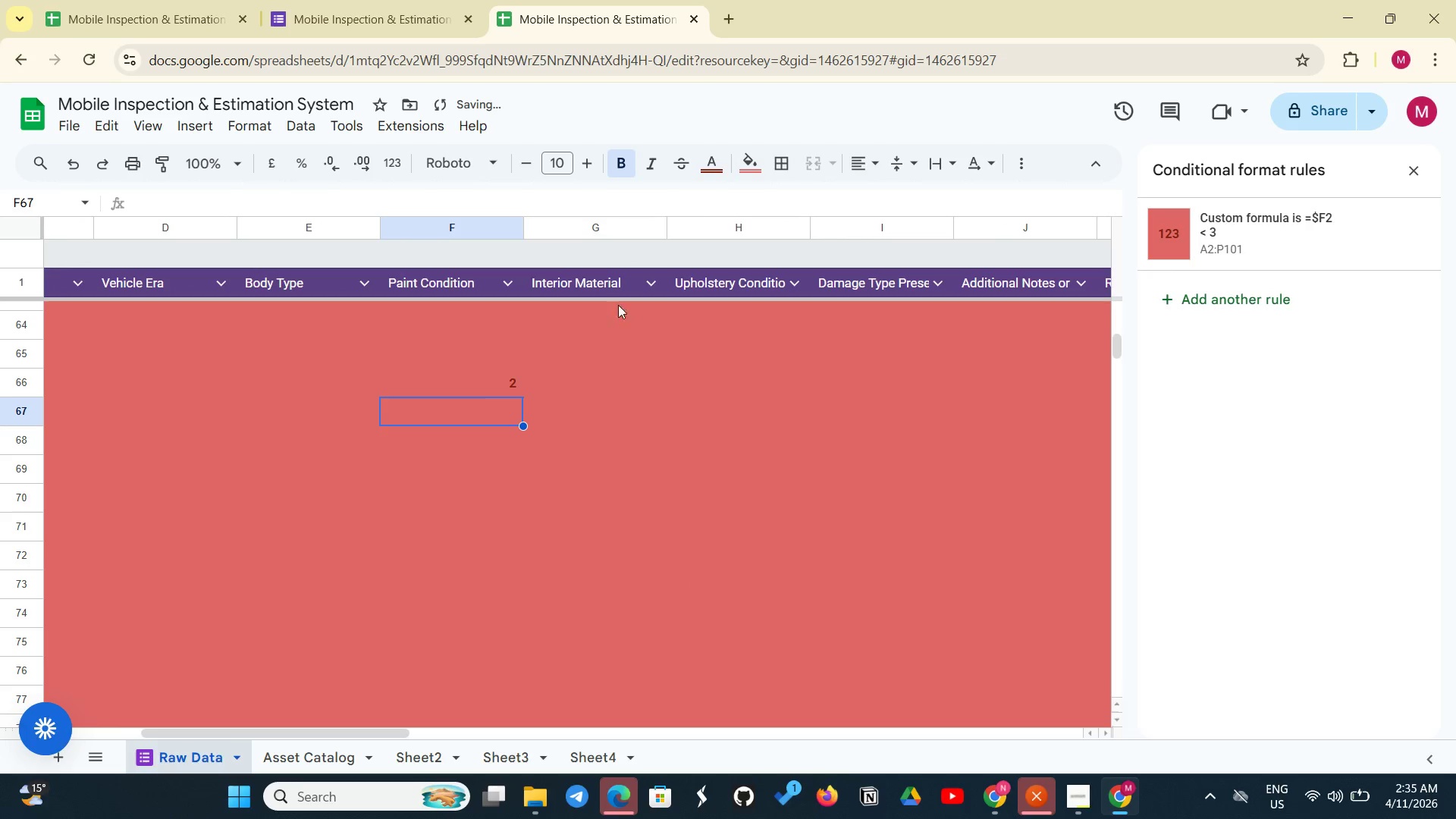 
left_click([729, 318])
 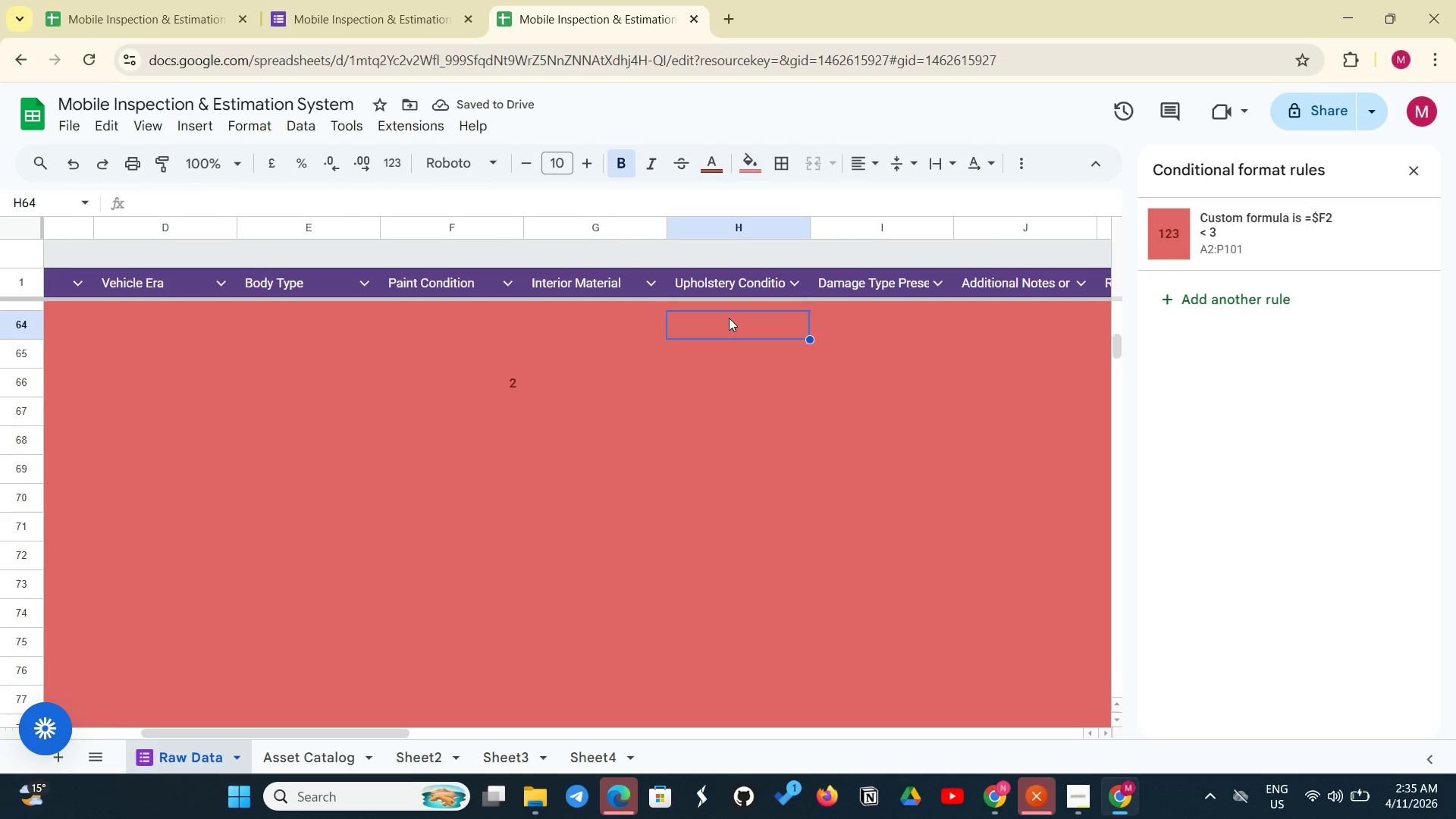 
key(5)
 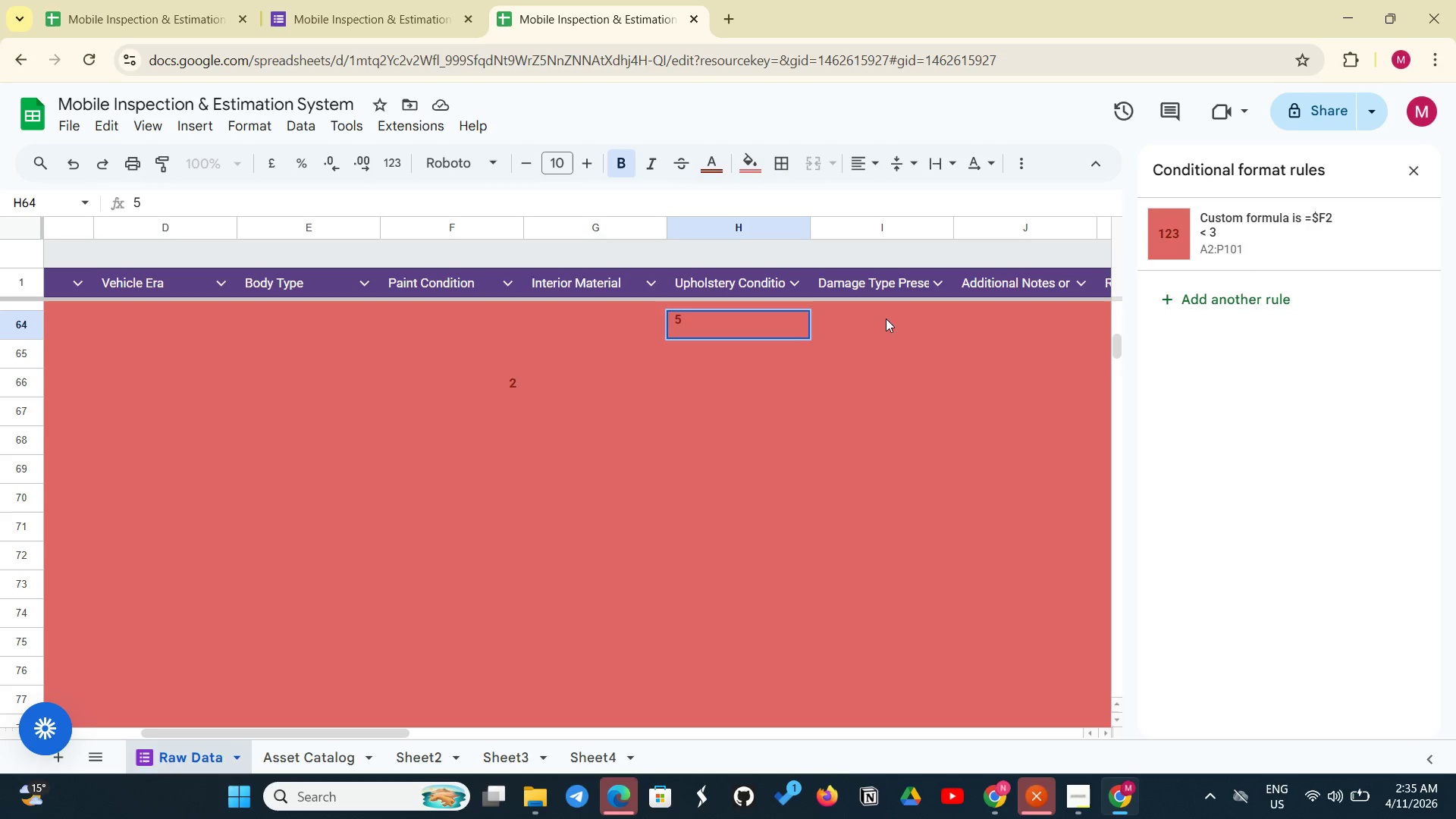 
left_click([900, 312])
 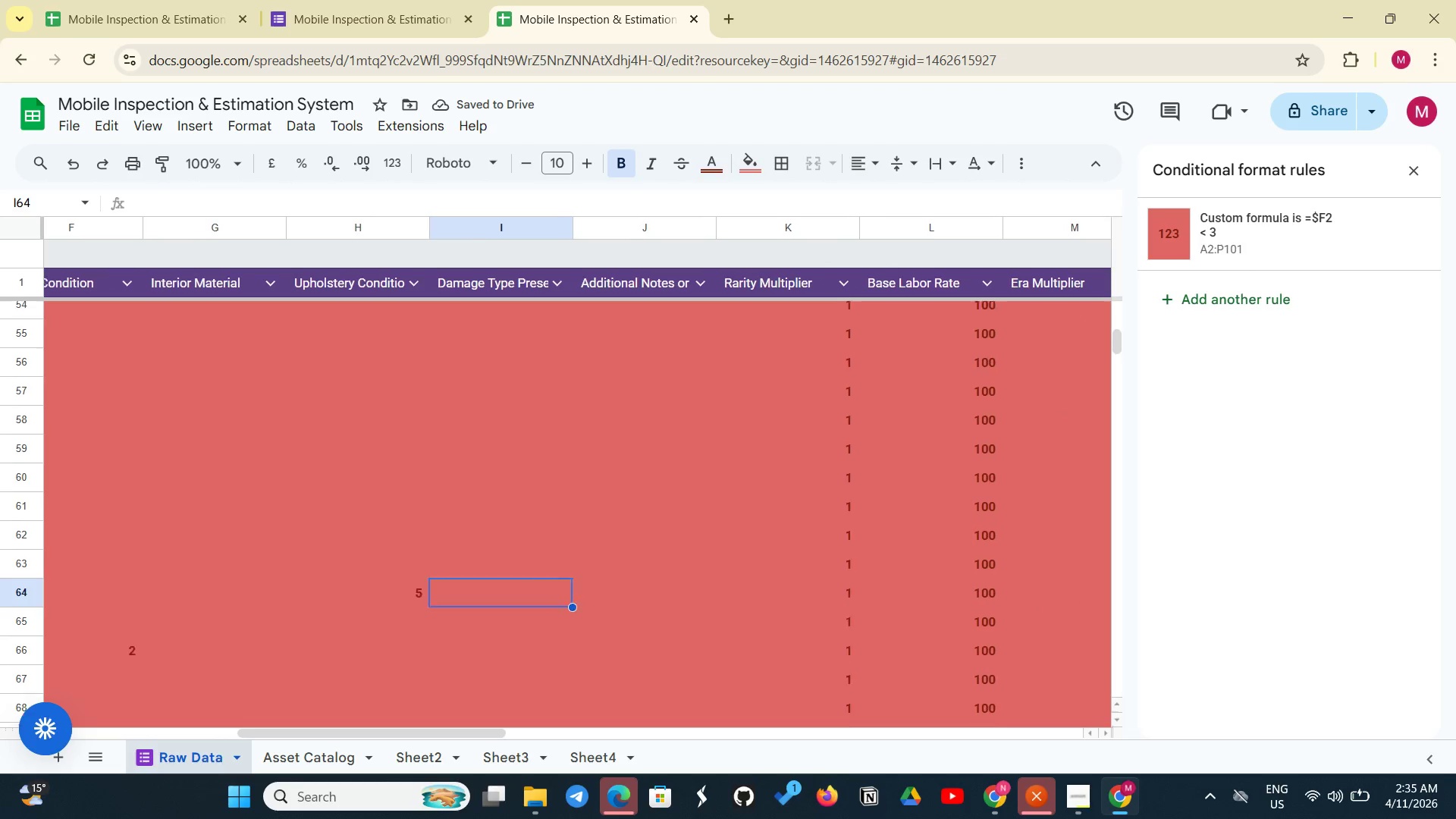 
wait(8.33)
 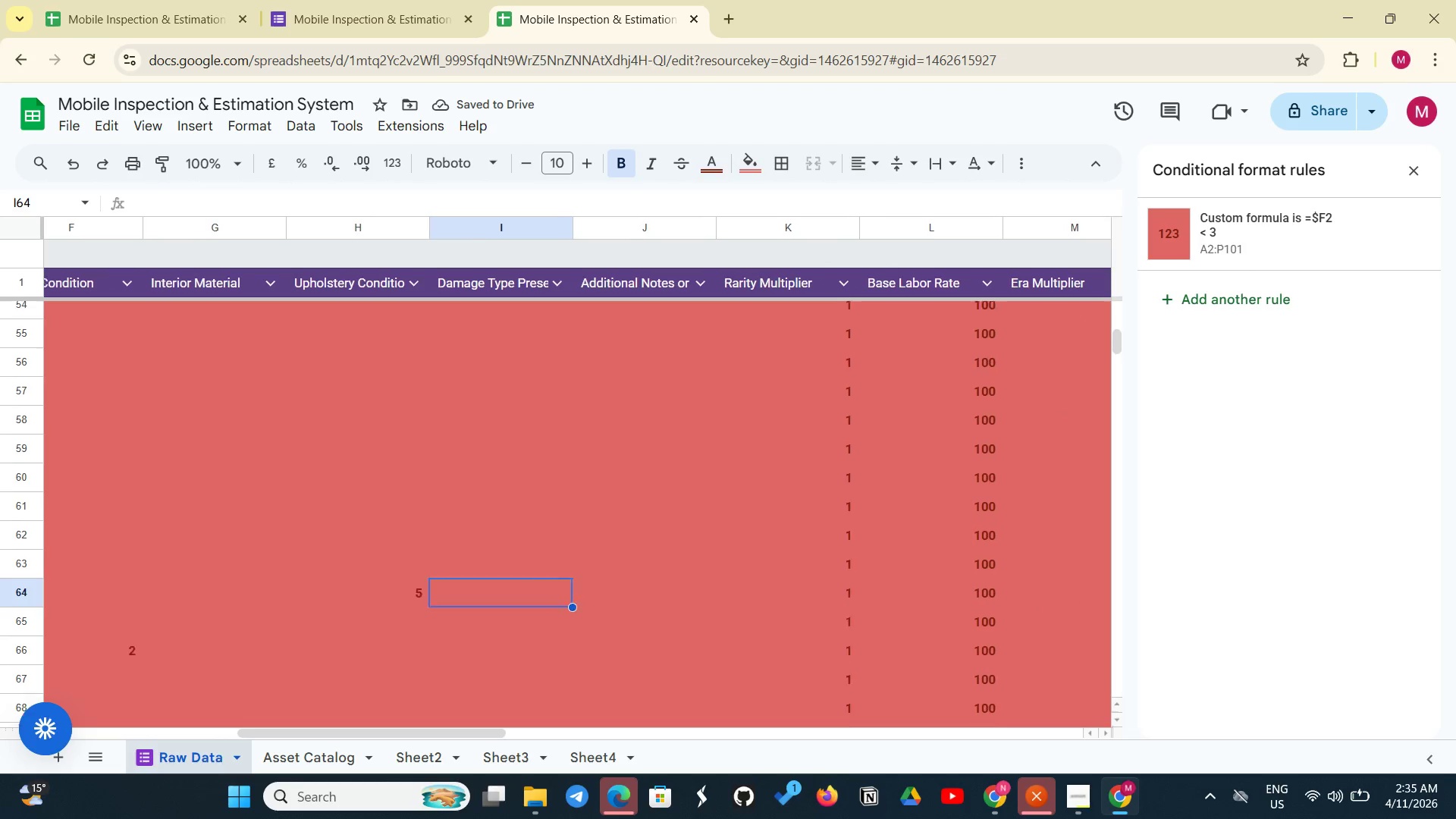 
left_click([639, 486])
 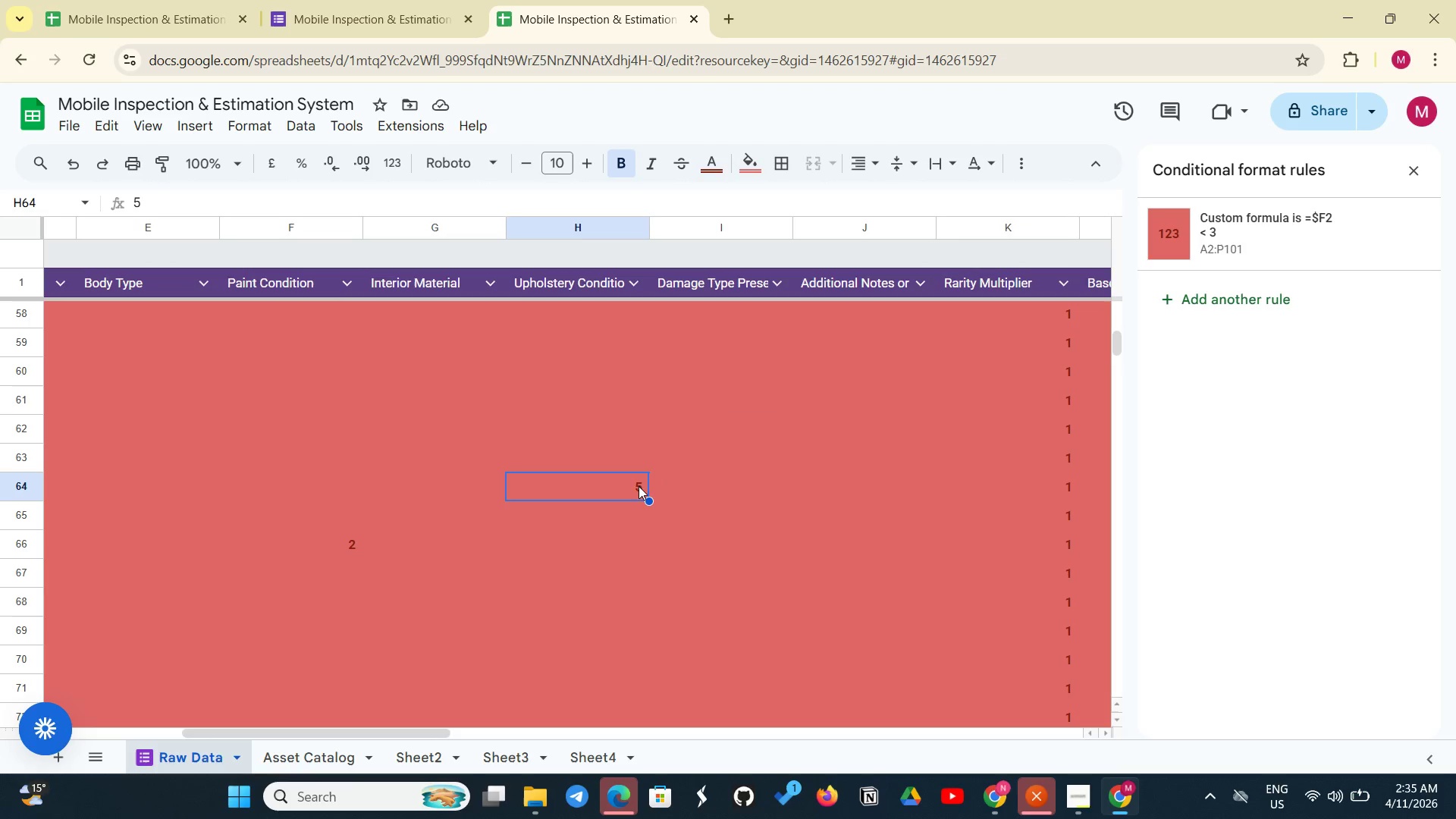 
key(Backspace)
 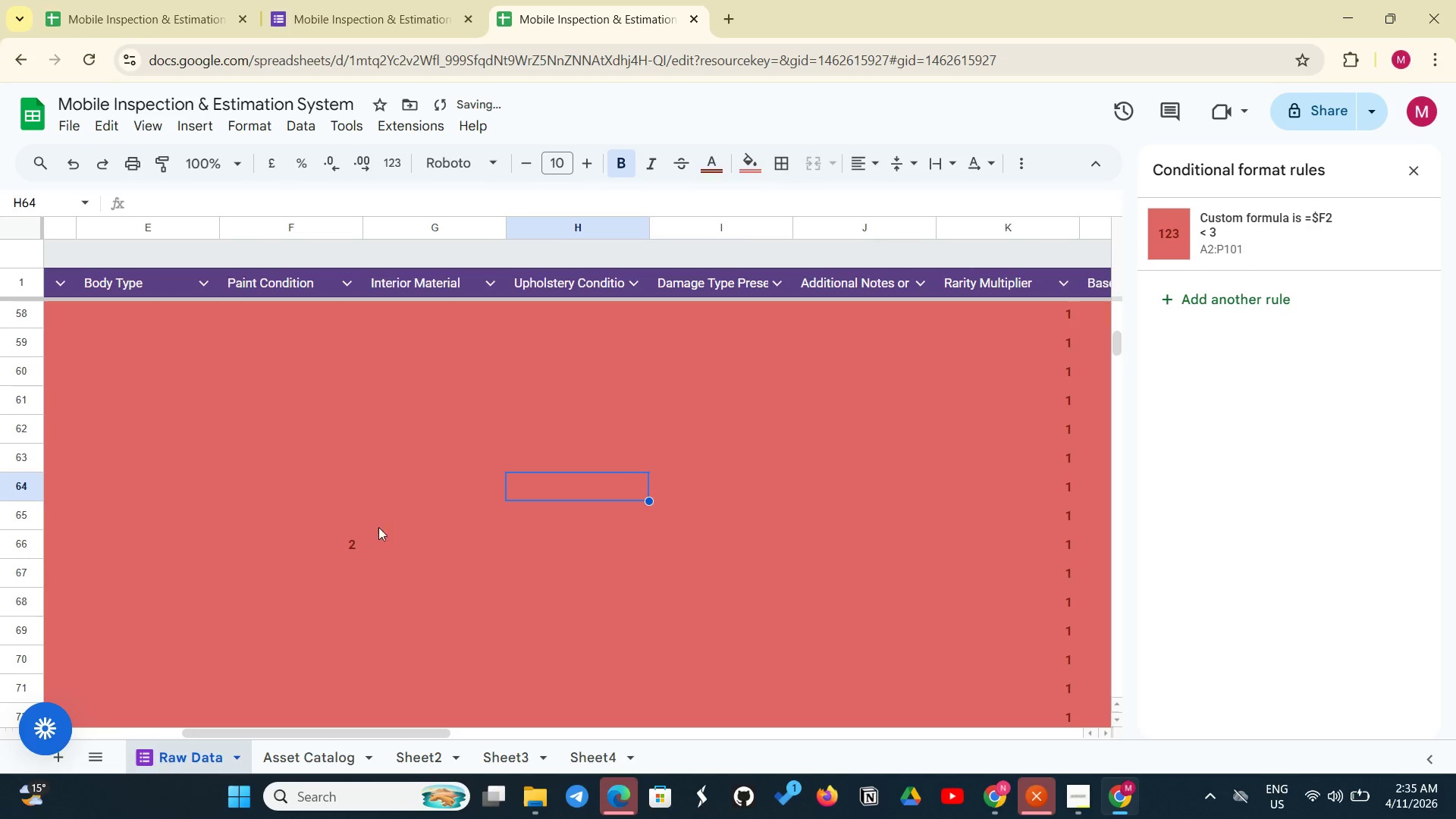 
left_click([348, 535])
 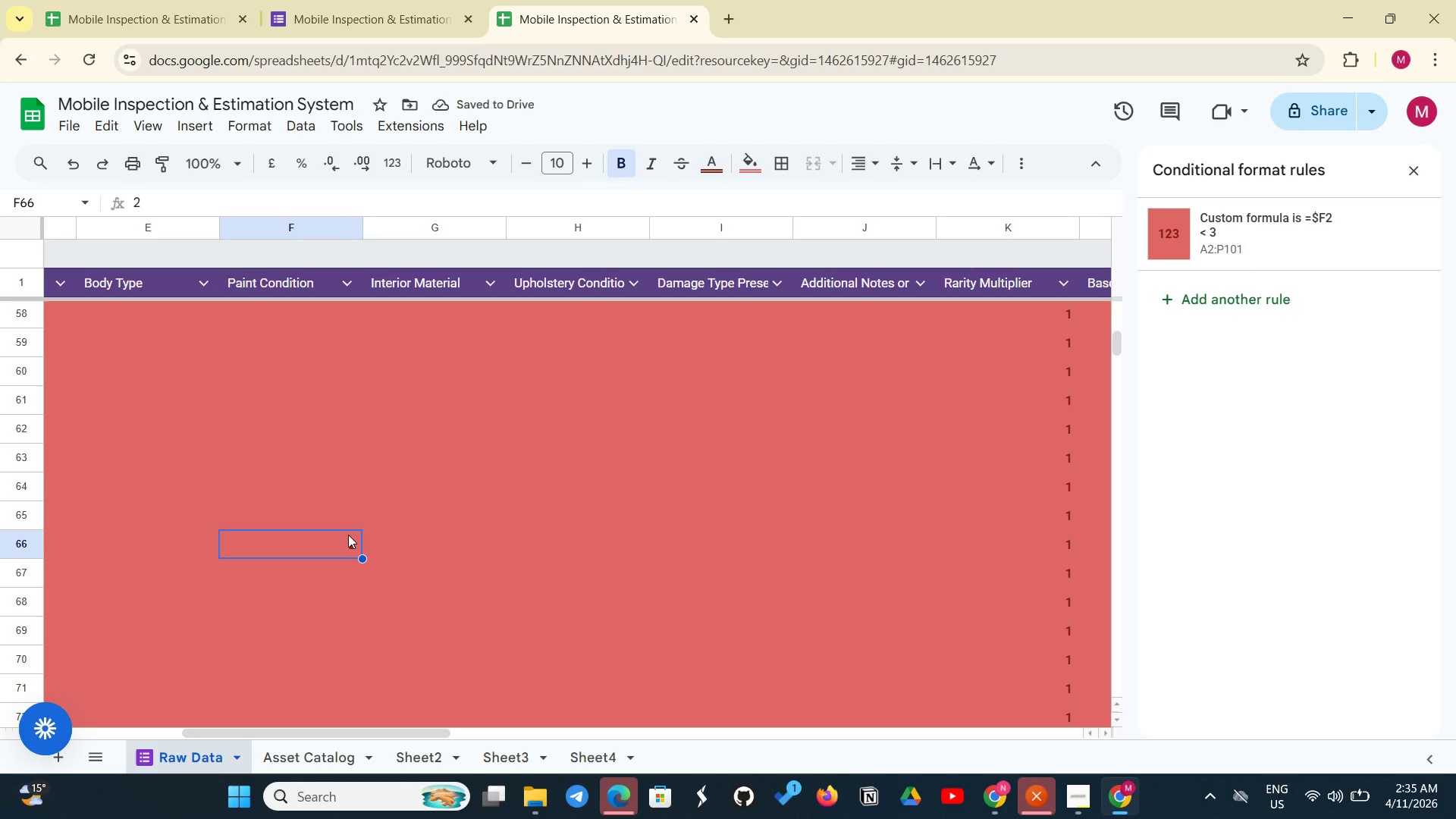 
key(Backspace)
 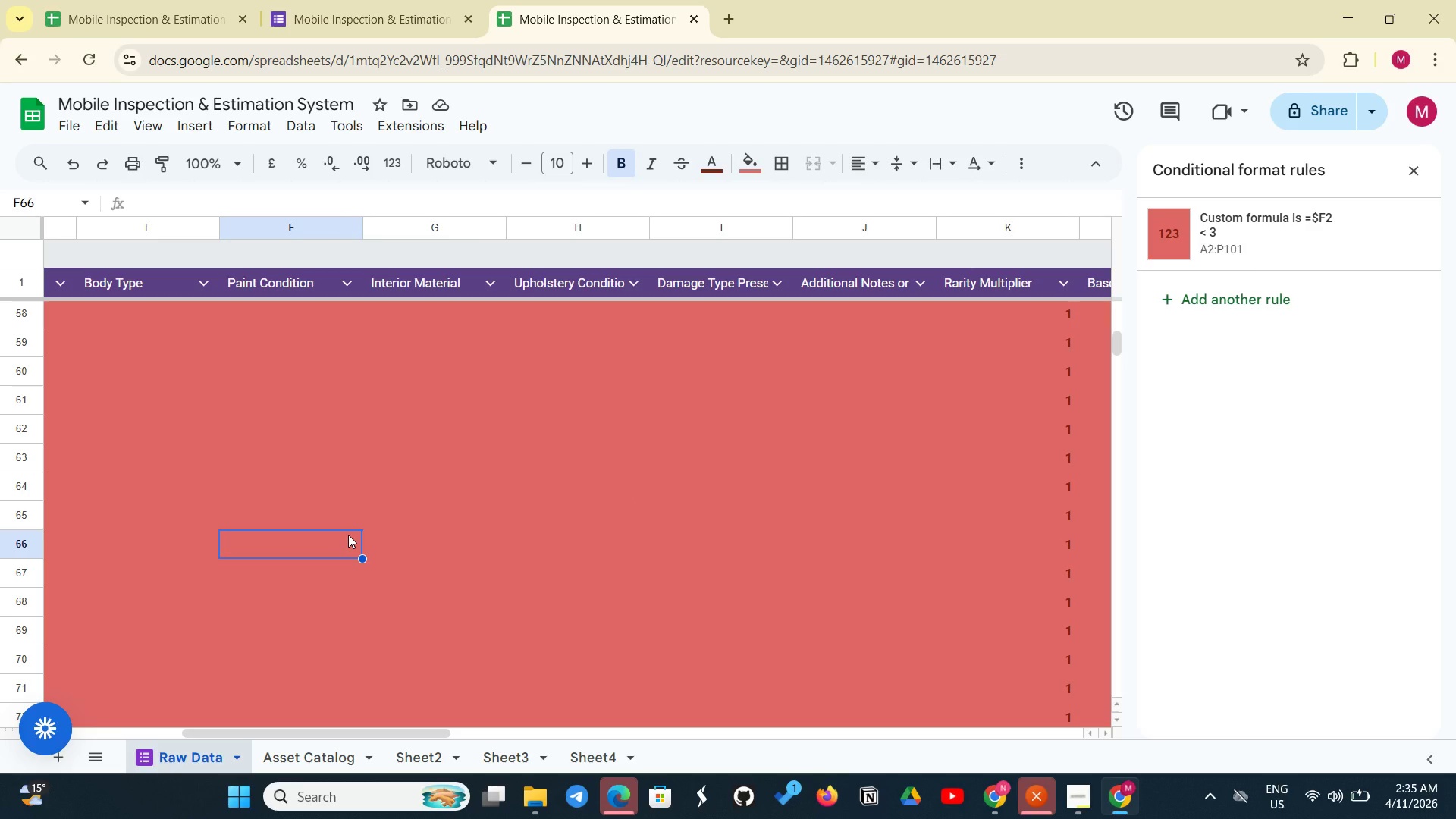 
wait(14.88)
 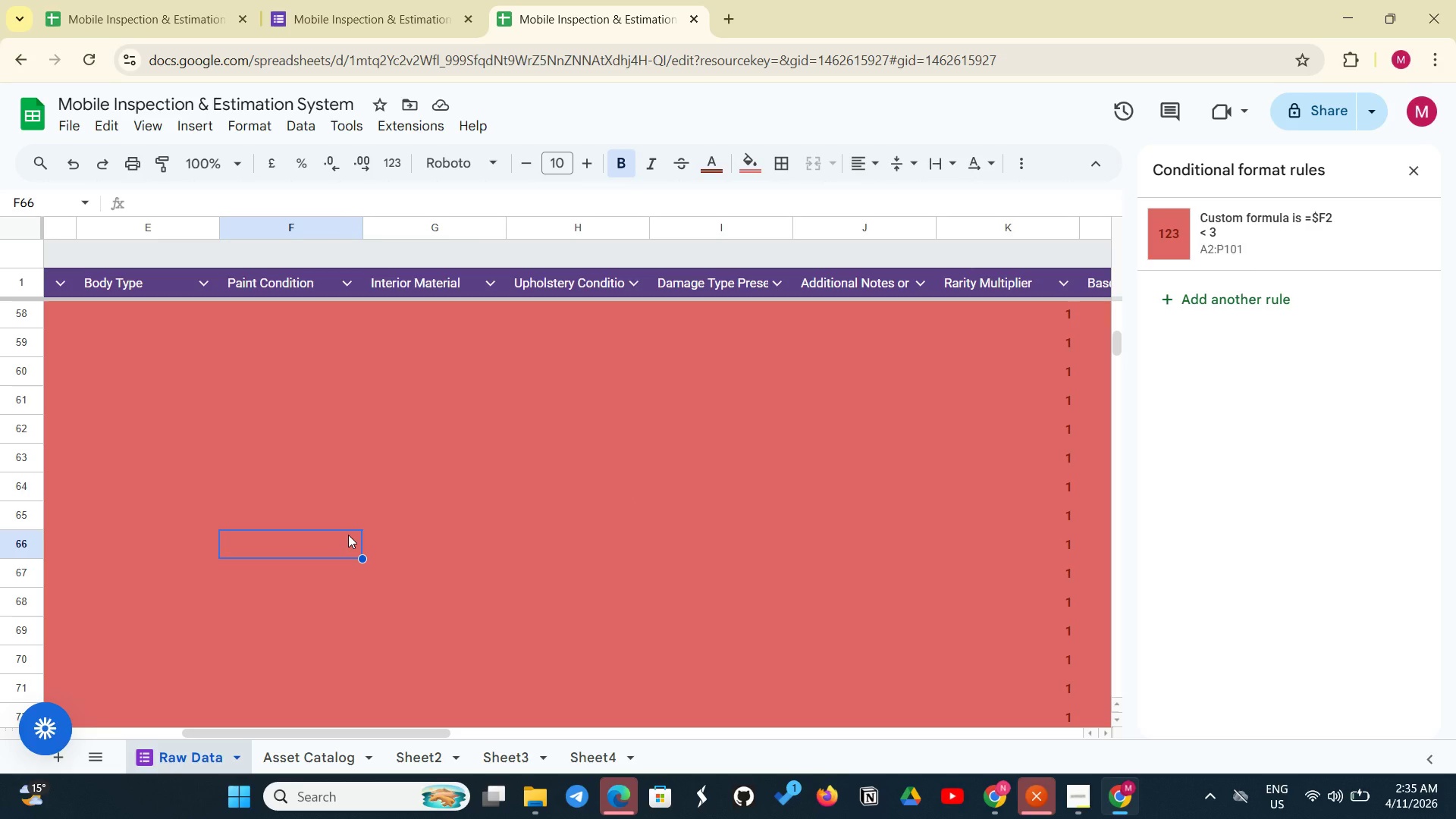 
left_click([280, 326])
 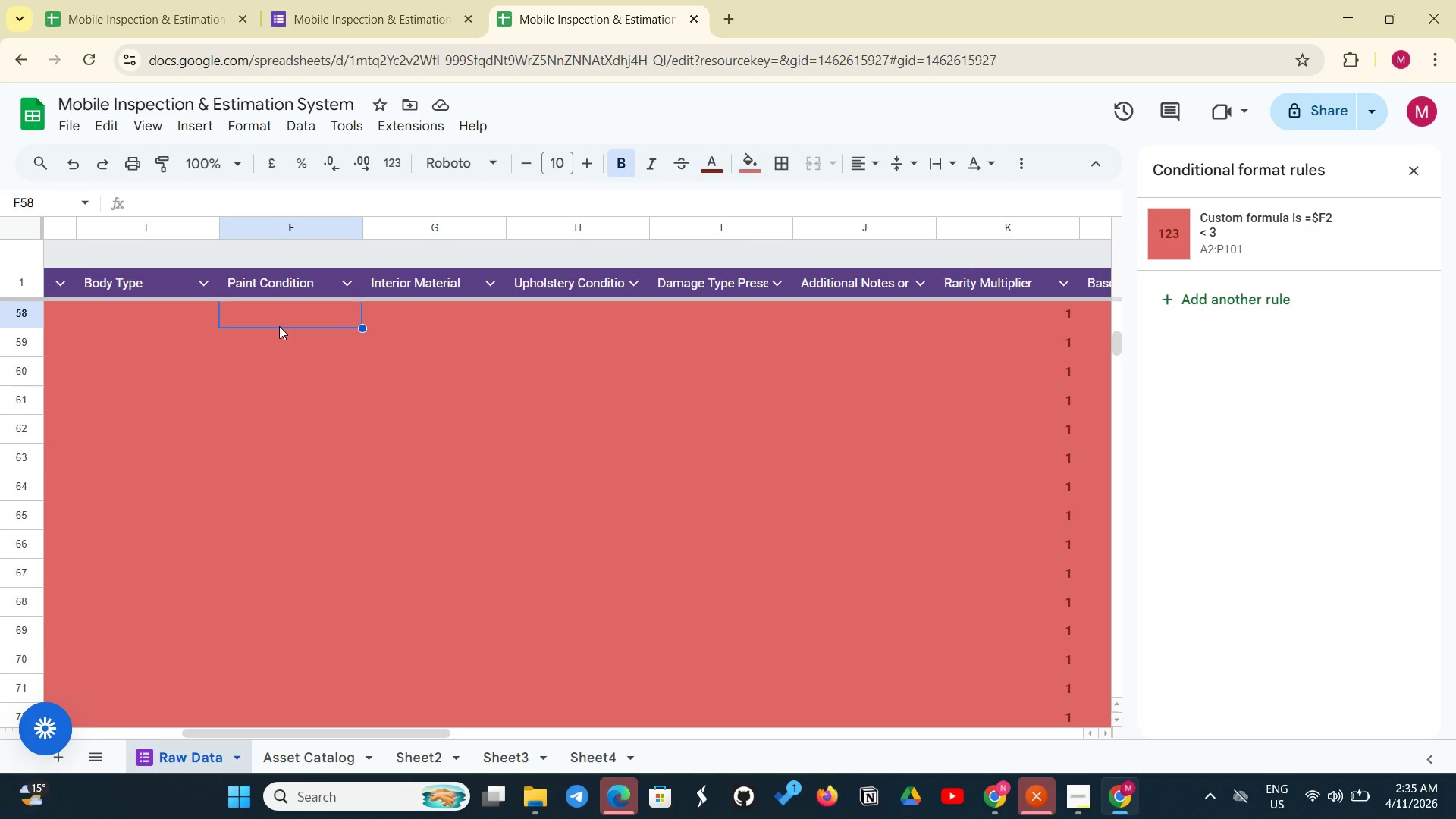 
key(2)
 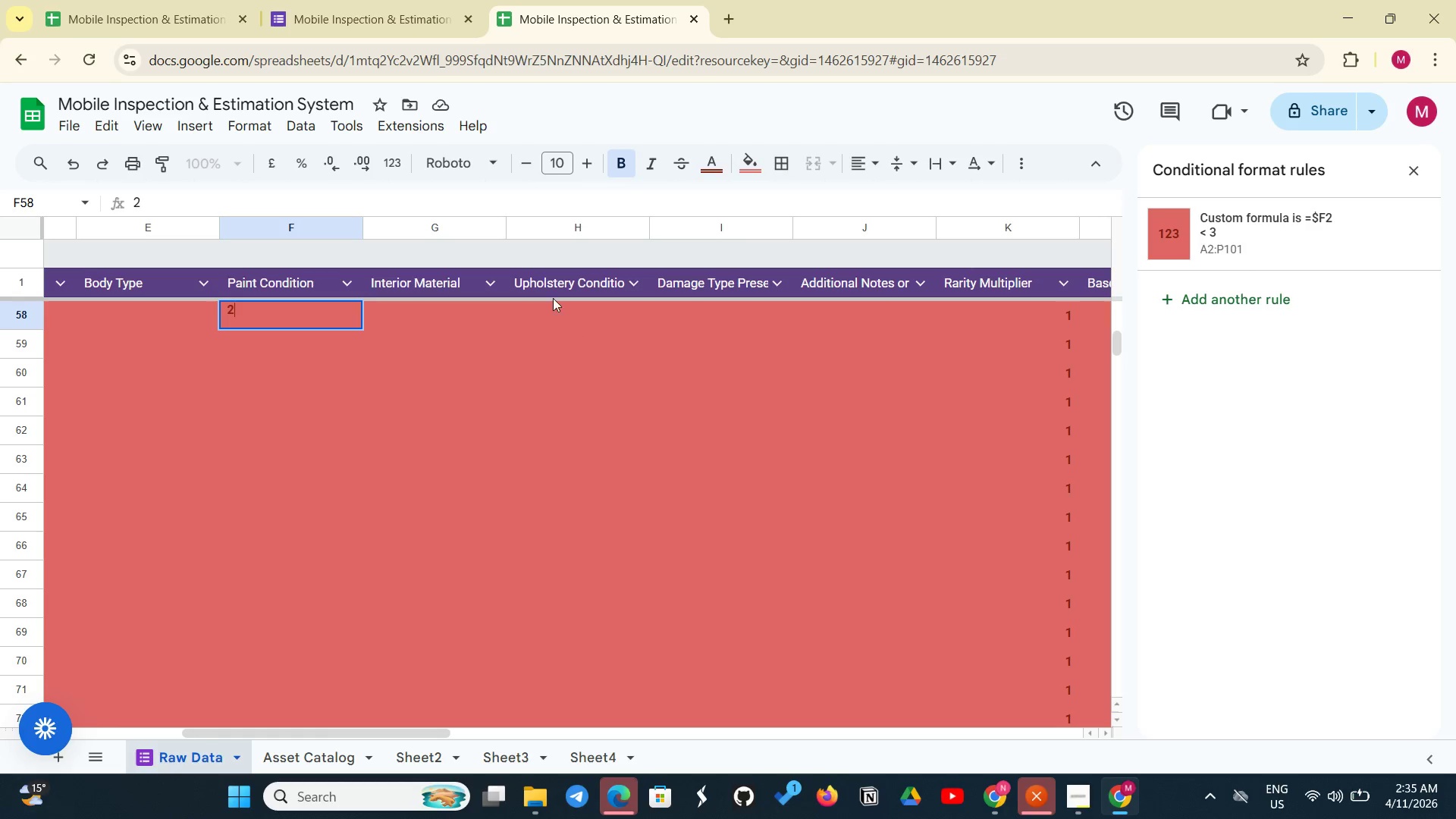 
left_click([584, 318])
 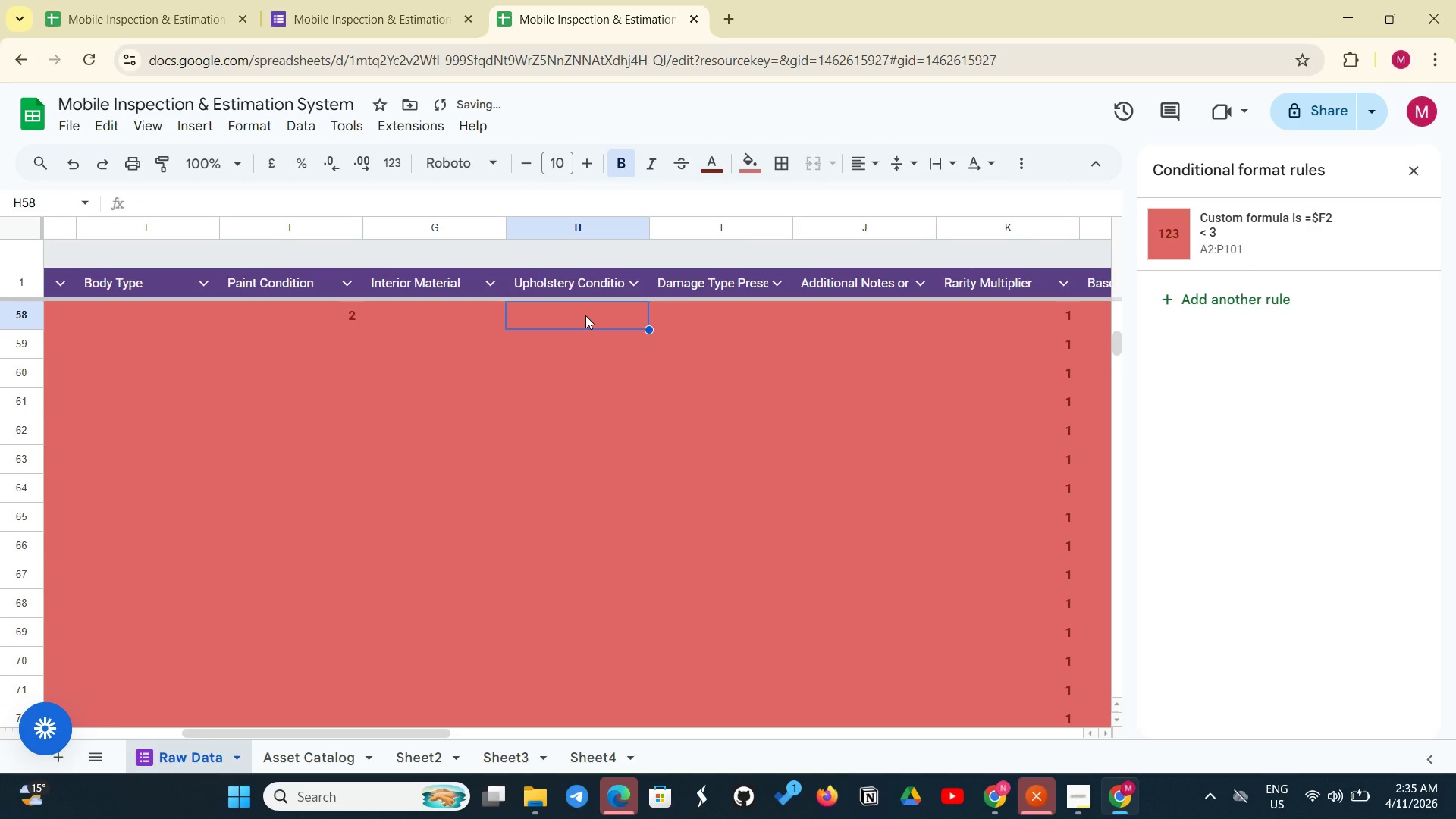 
key(5)
 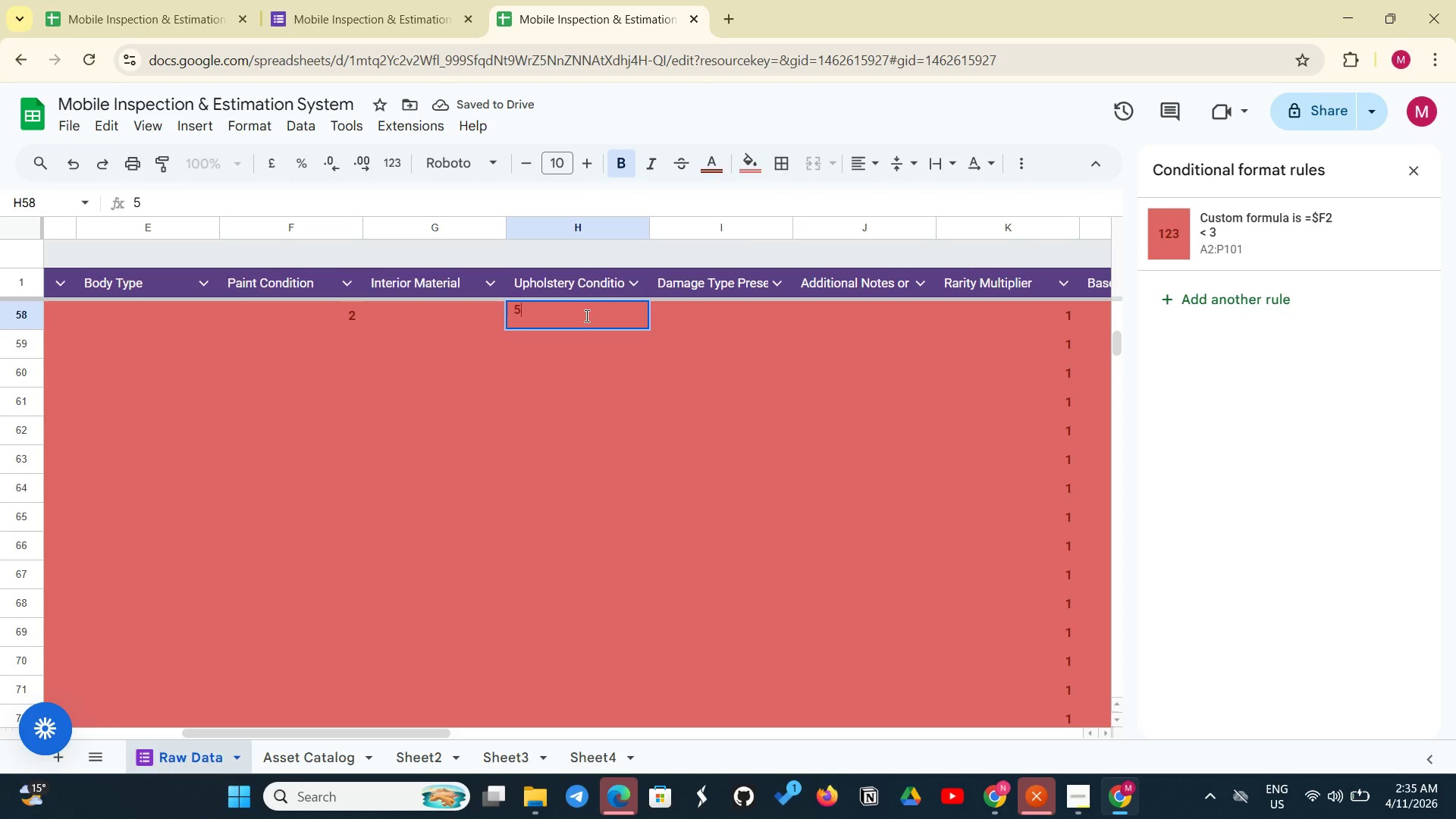 
key(Enter)
 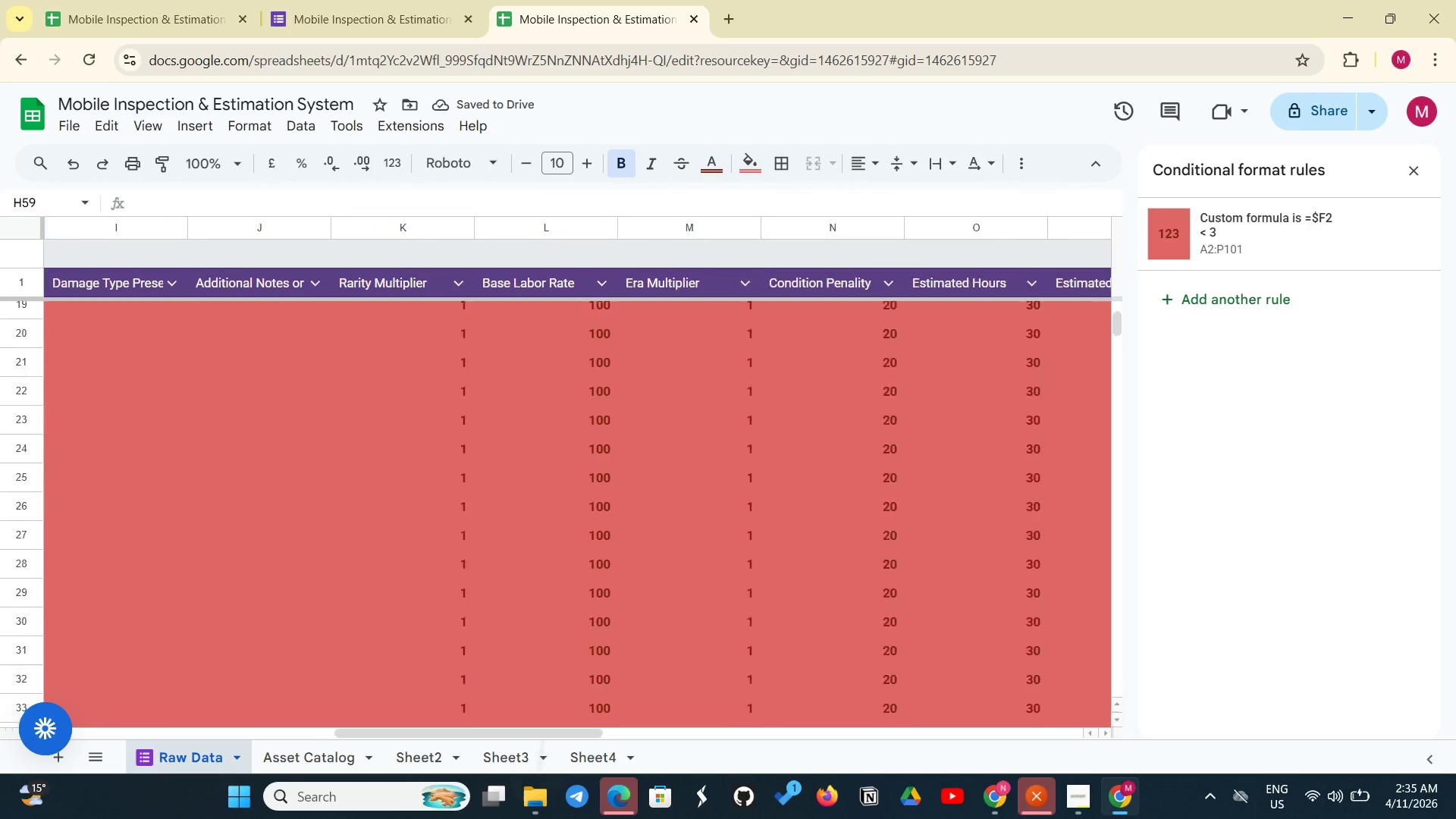 
wait(9.97)
 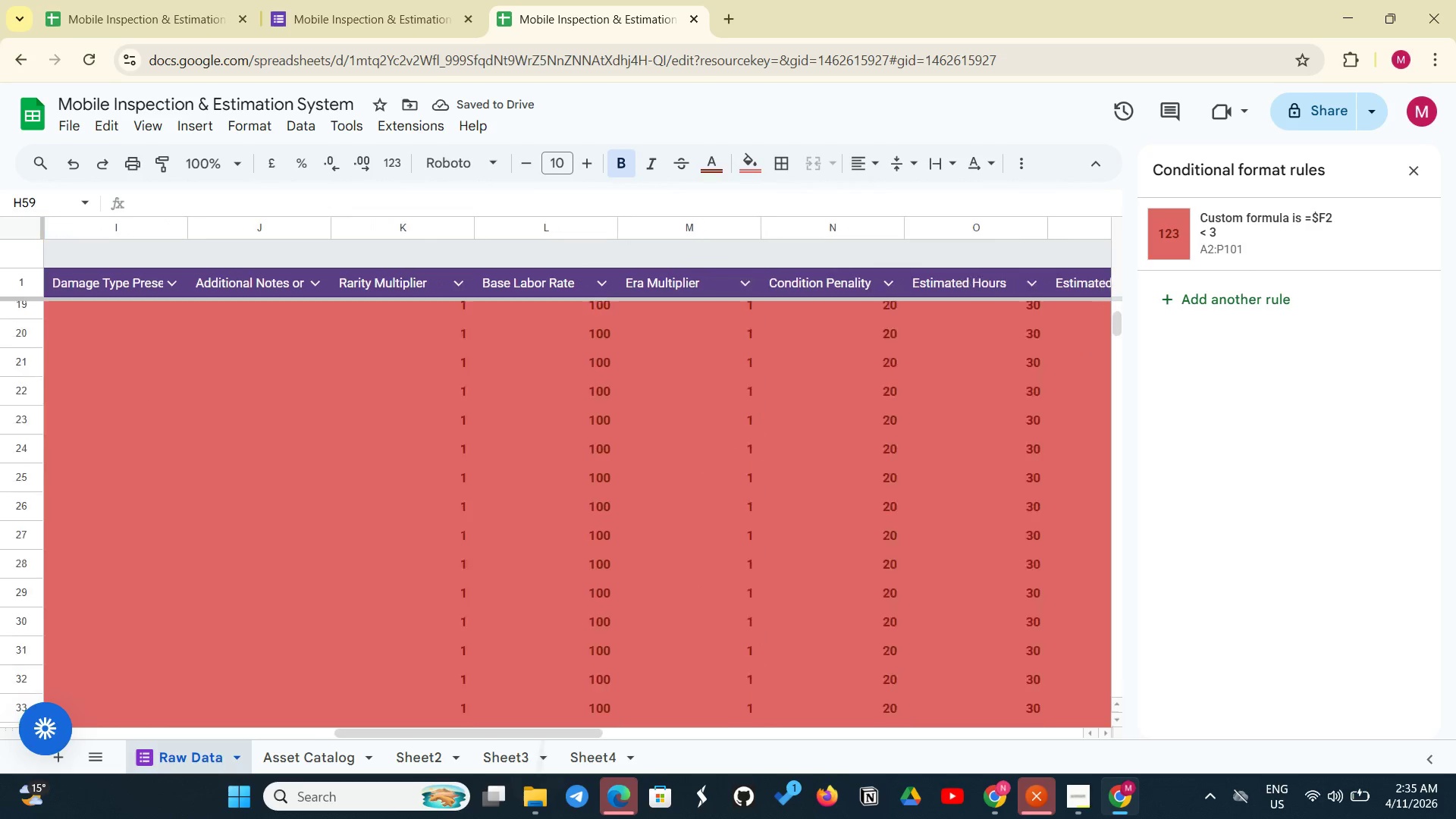 
left_click([708, 176])
 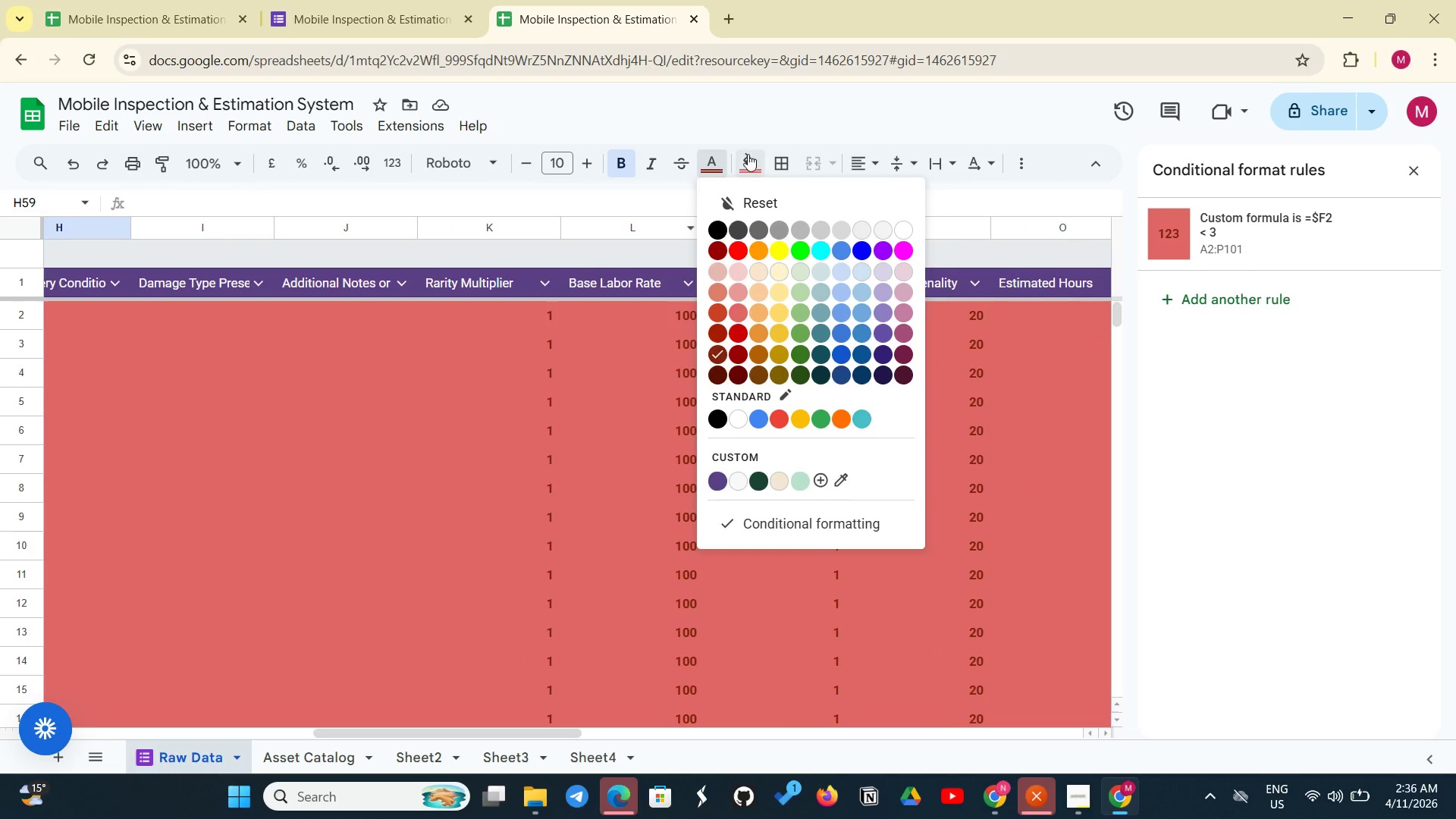 
left_click([754, 151])
 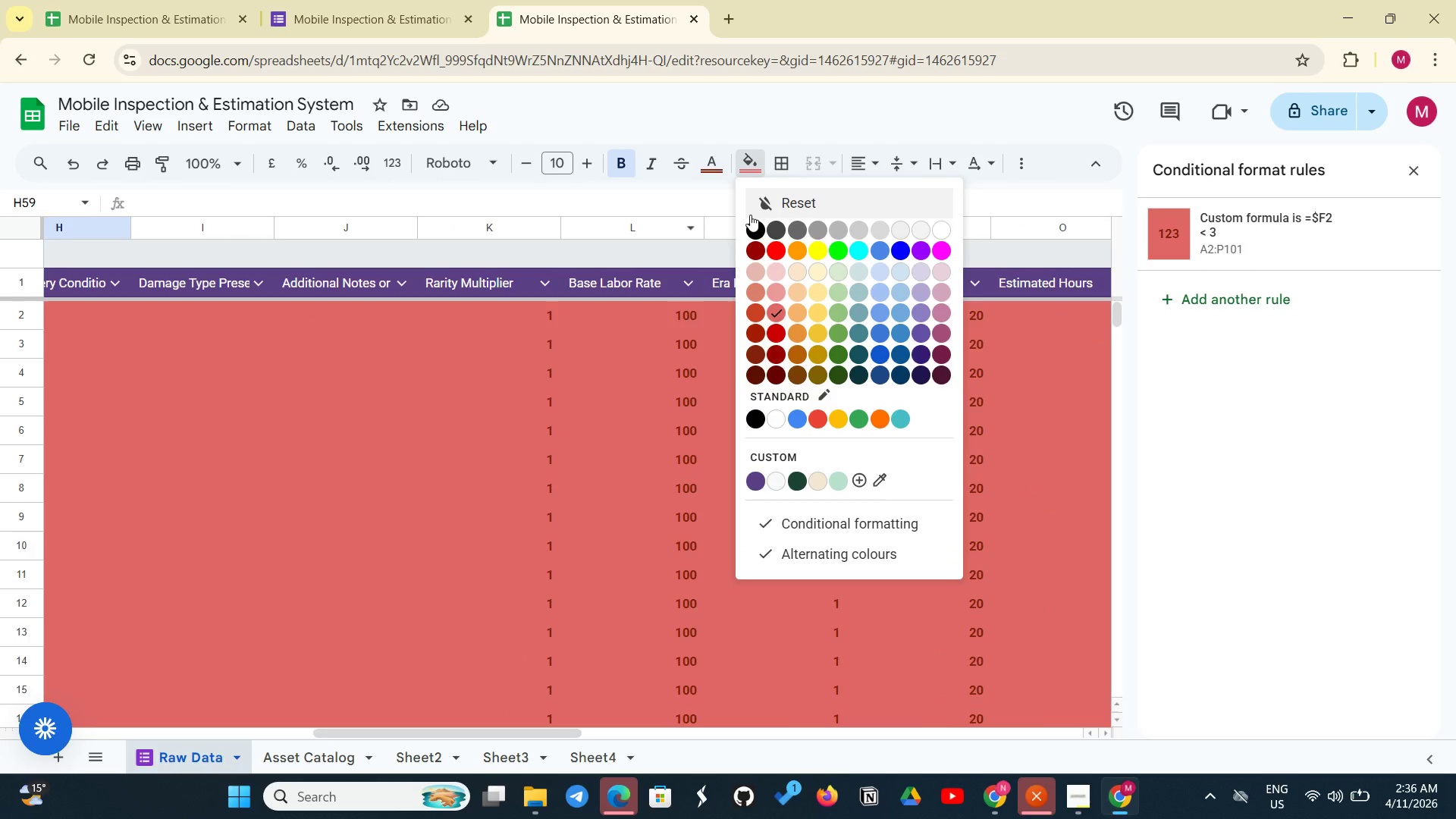 
wait(5.06)
 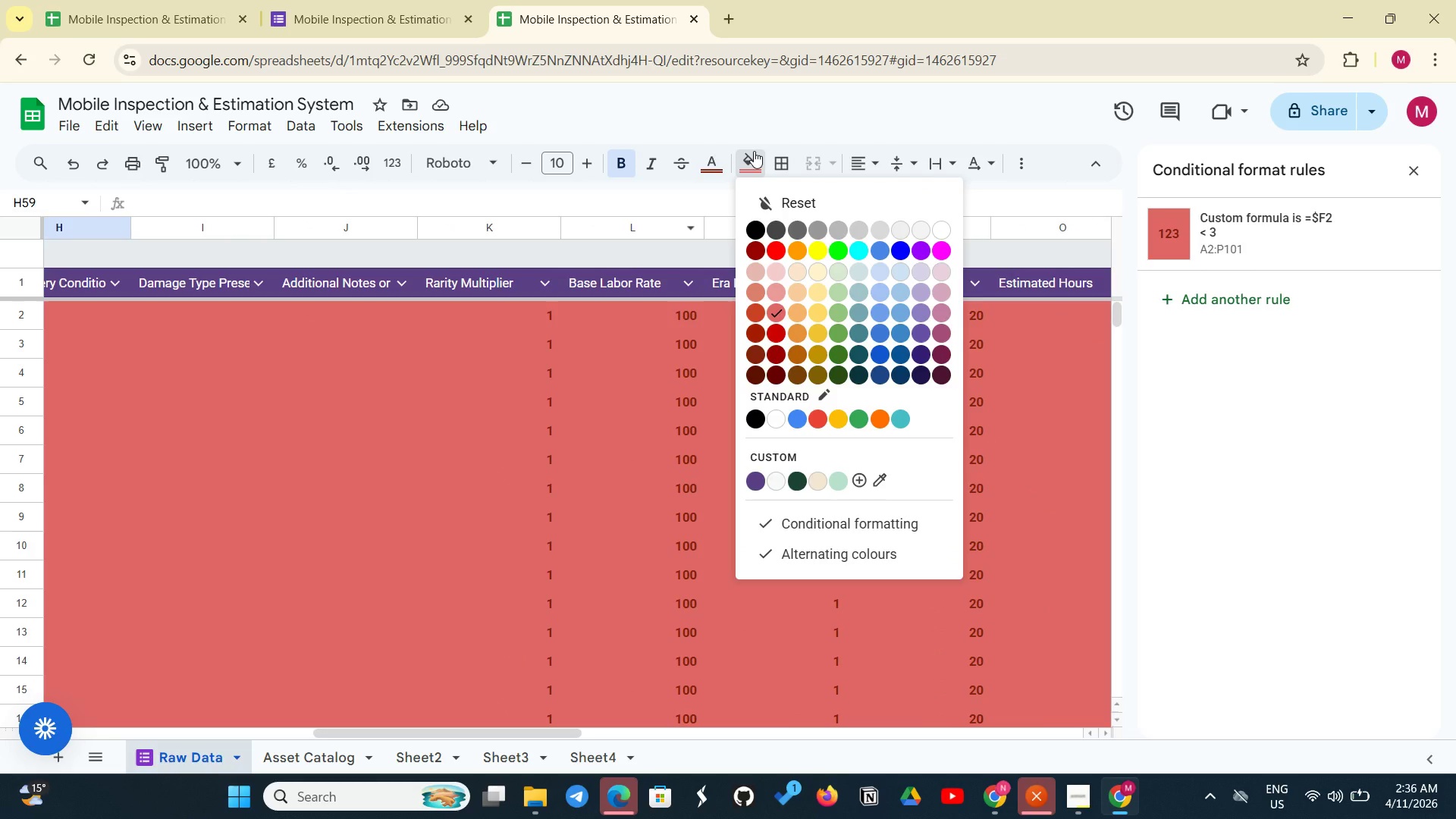 
left_click([695, 204])
 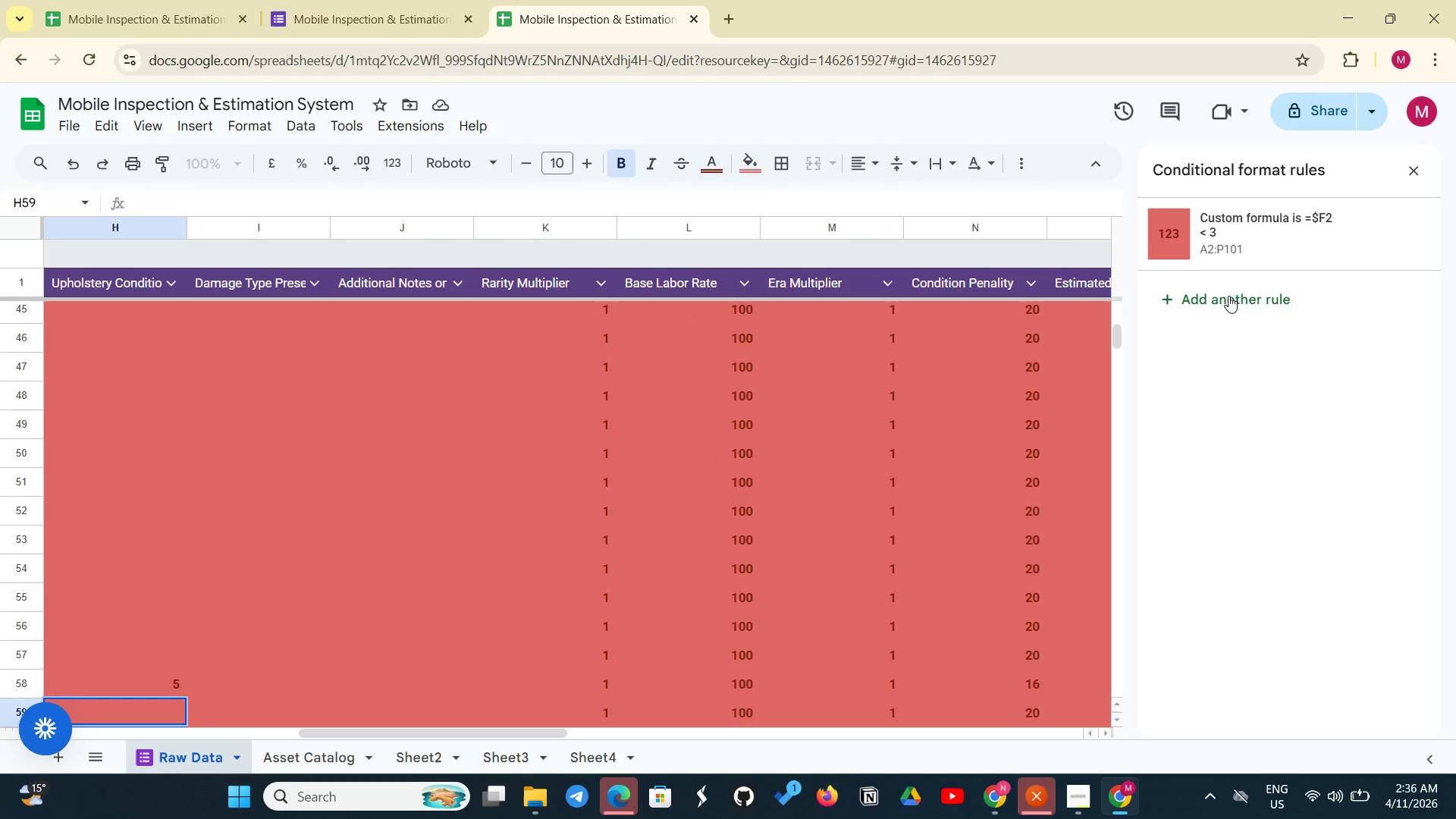 
left_click([1214, 231])
 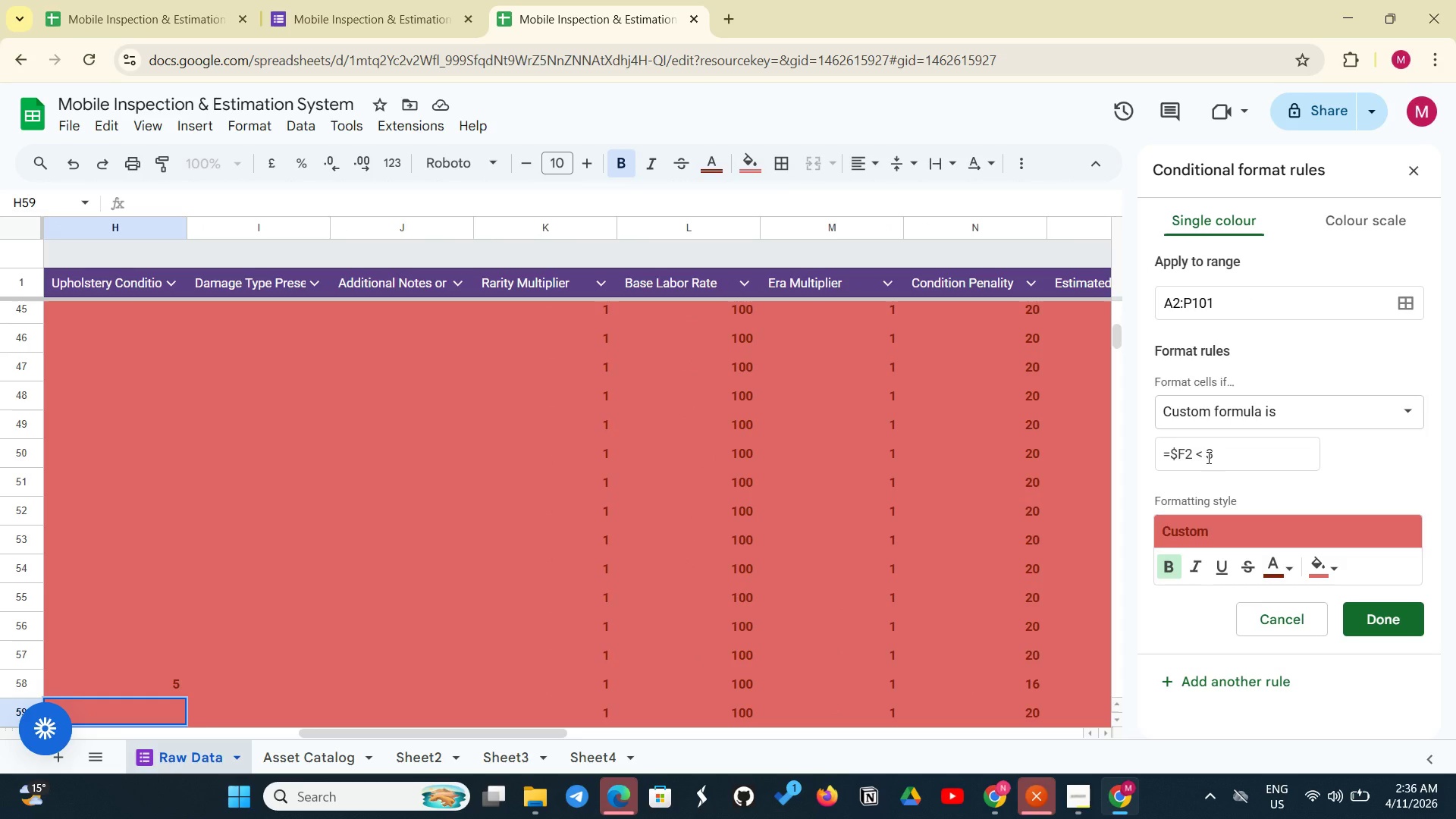 
left_click([1207, 457])
 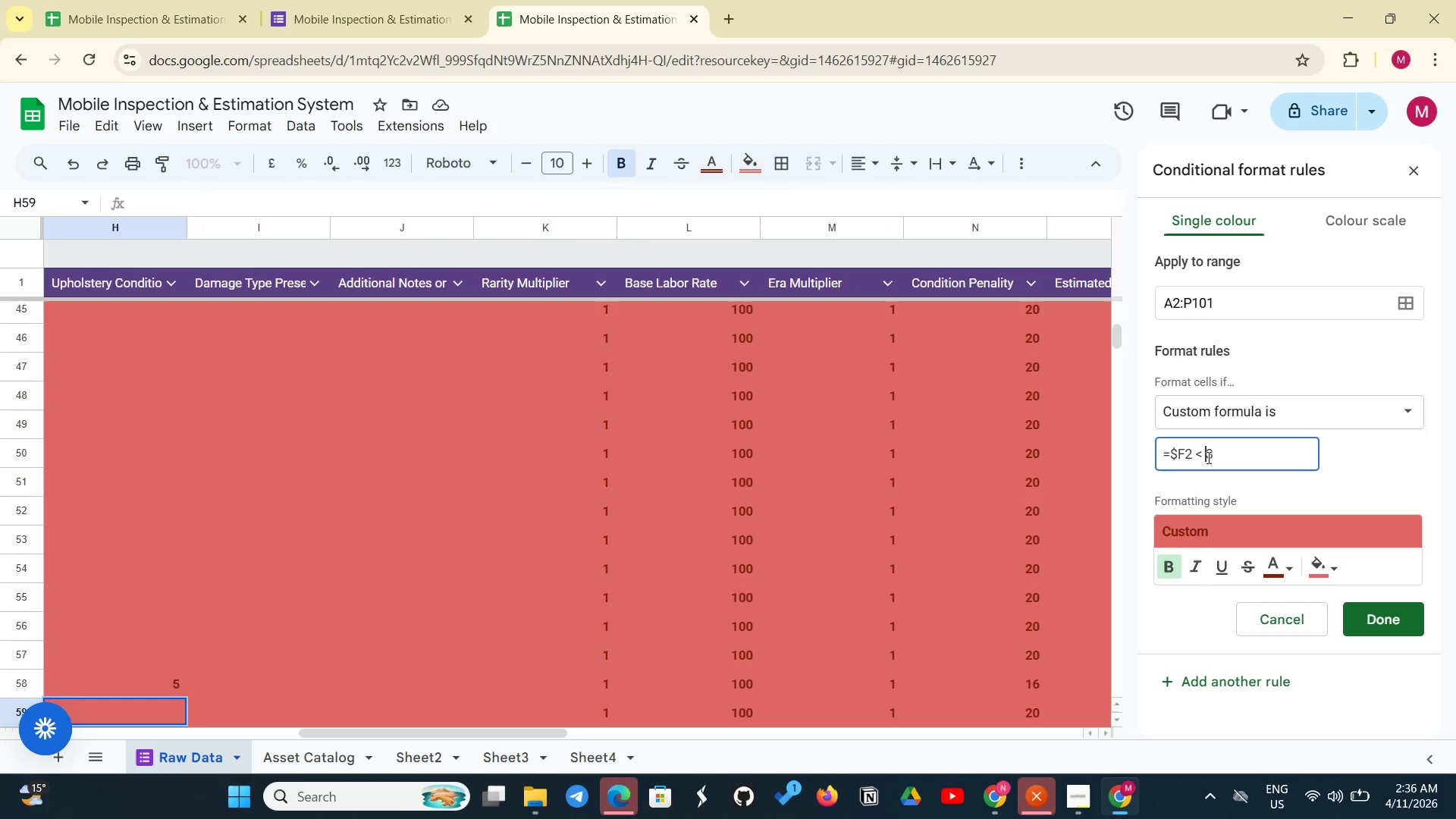 
key(Backspace)
 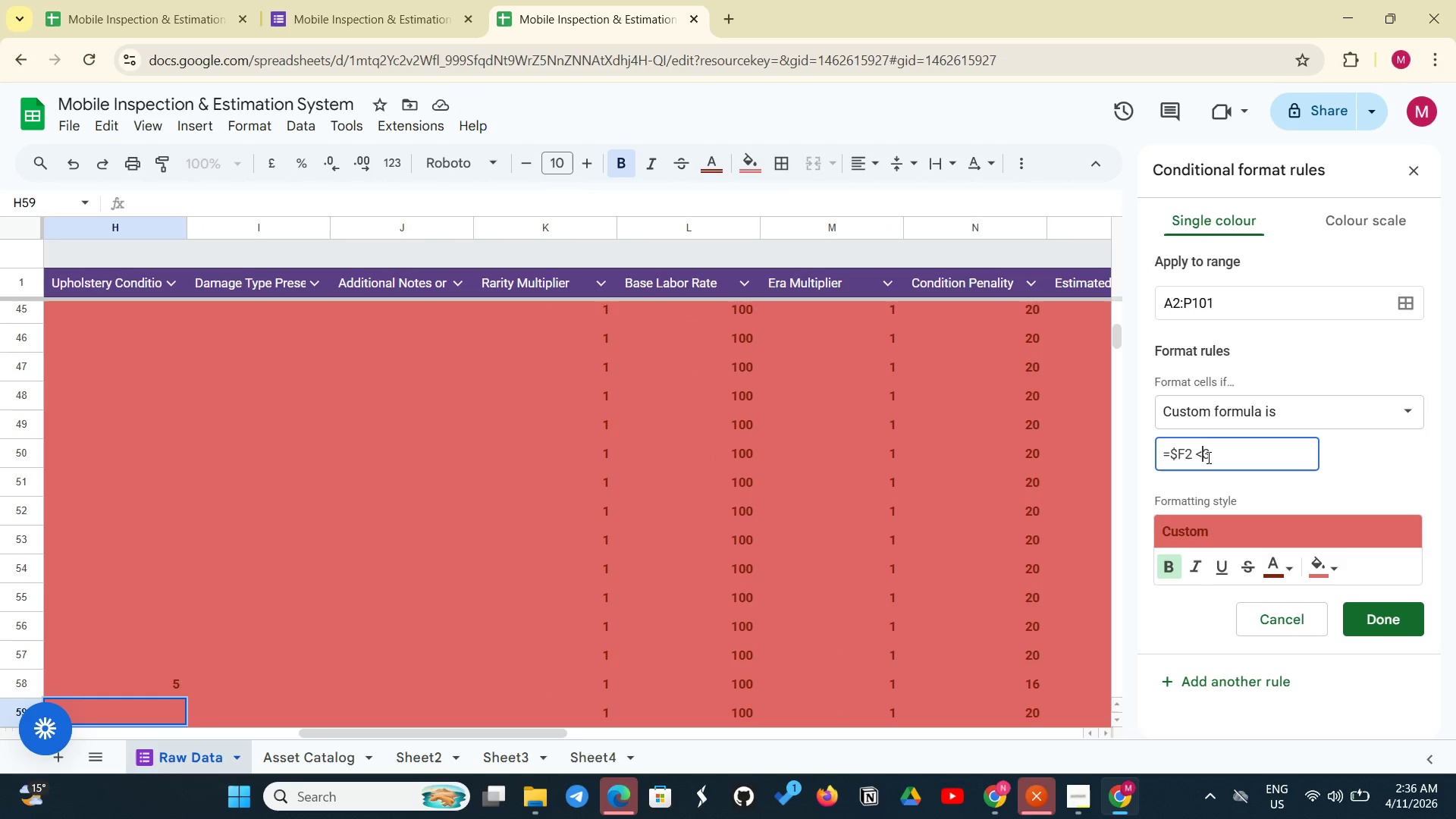 
key(Shift+Period)
 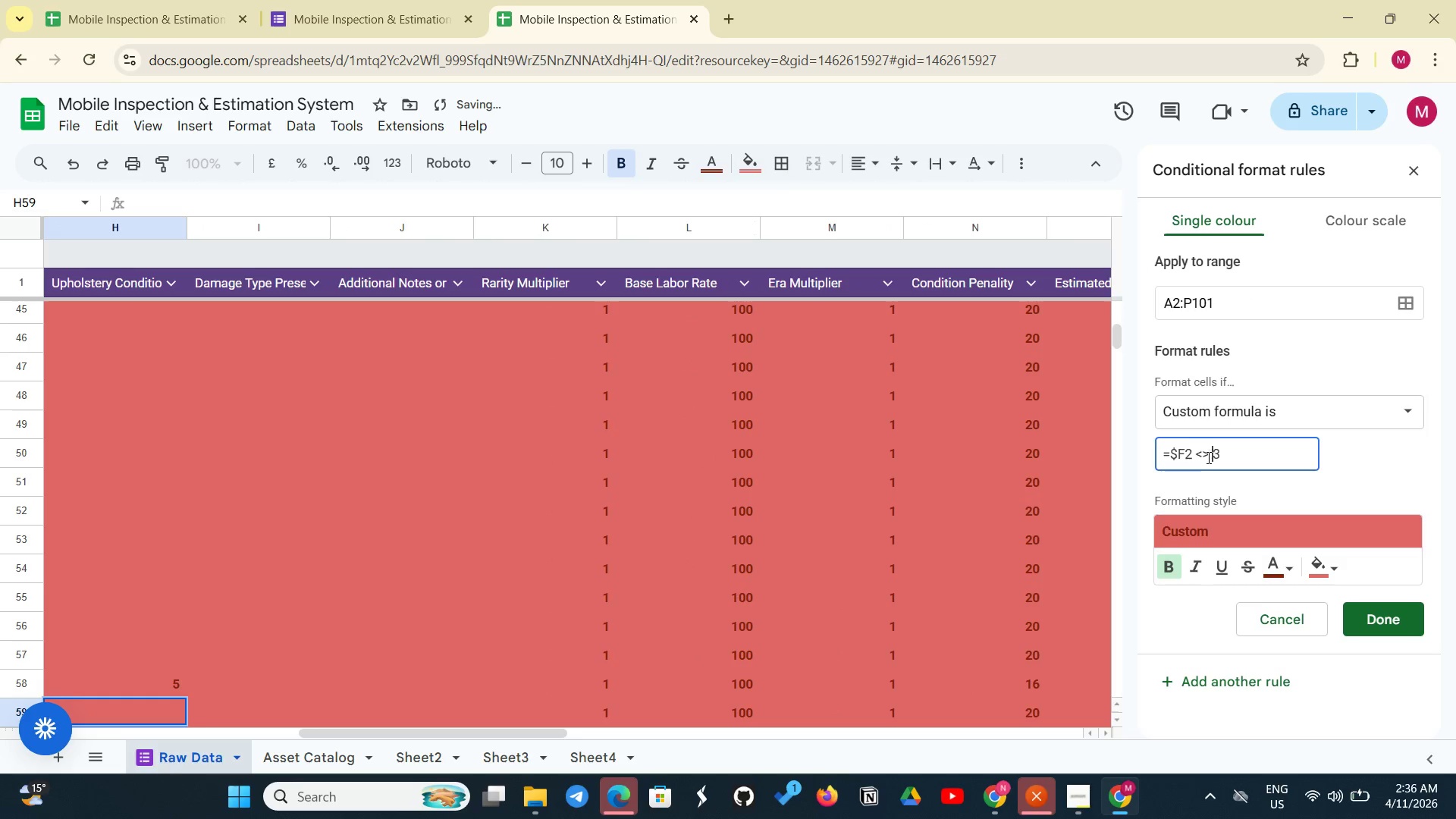 
key(Space)
 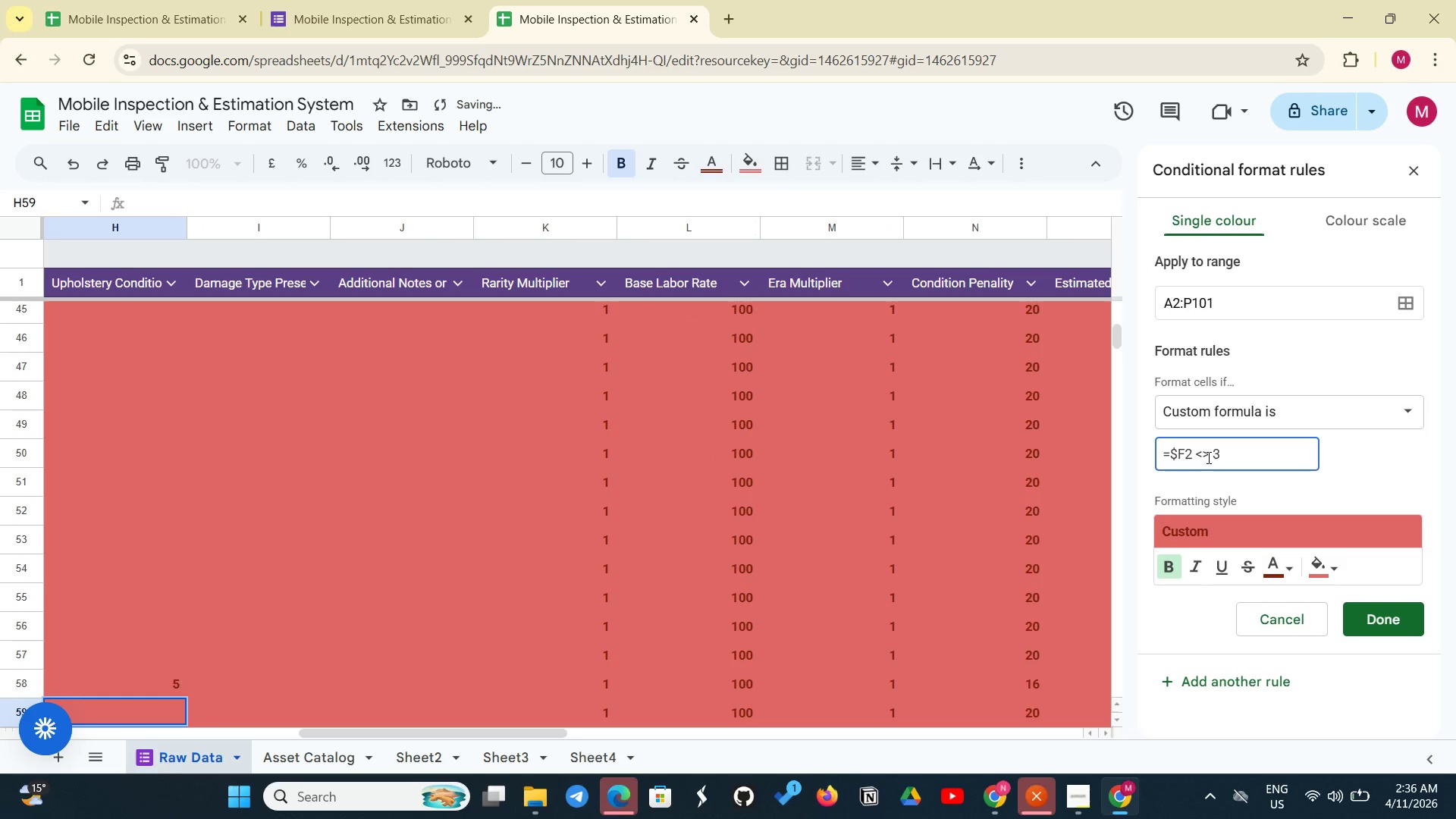 
key(Backspace)
 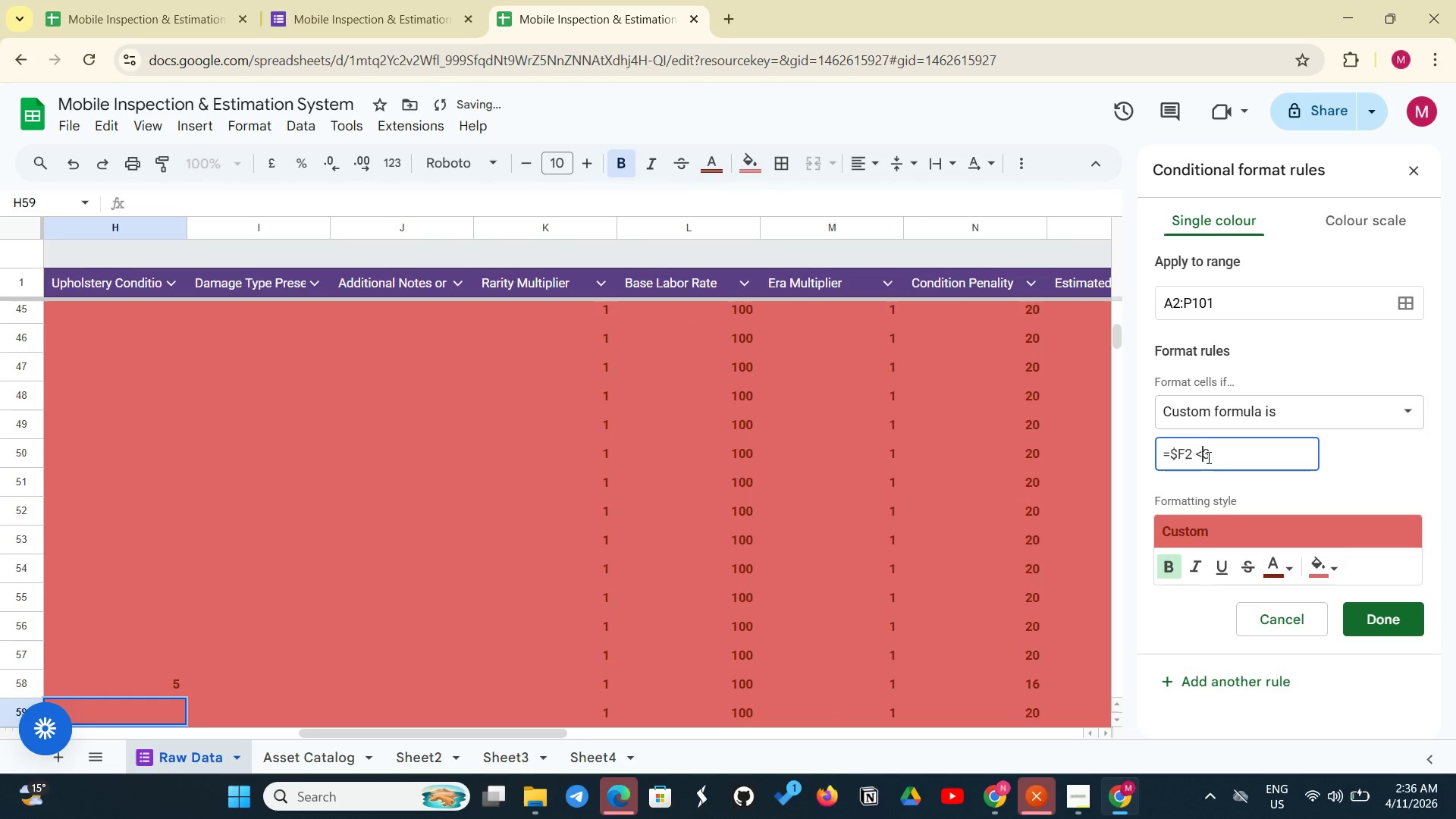 
key(Backspace)
 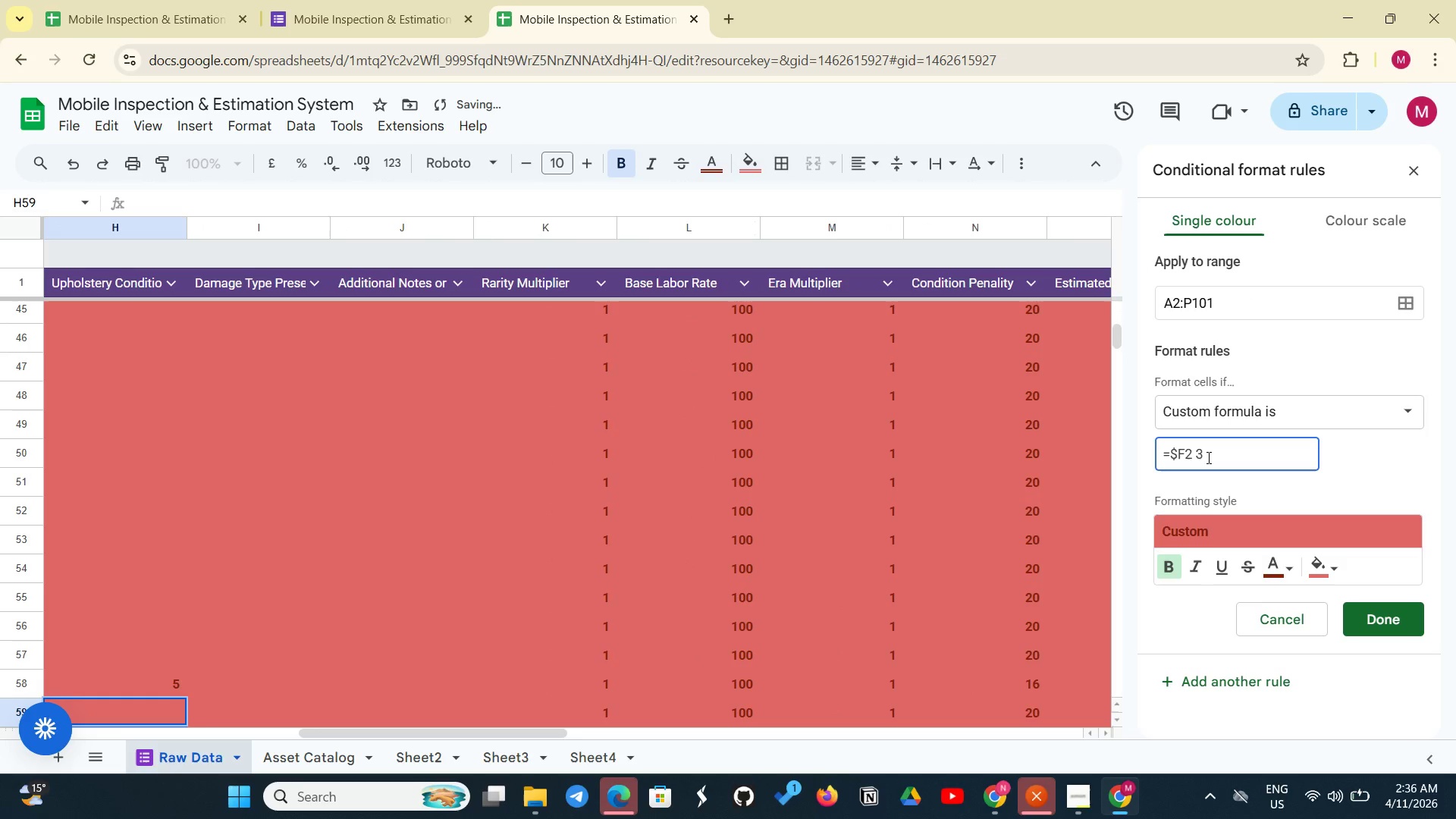 
key(Backspace)
 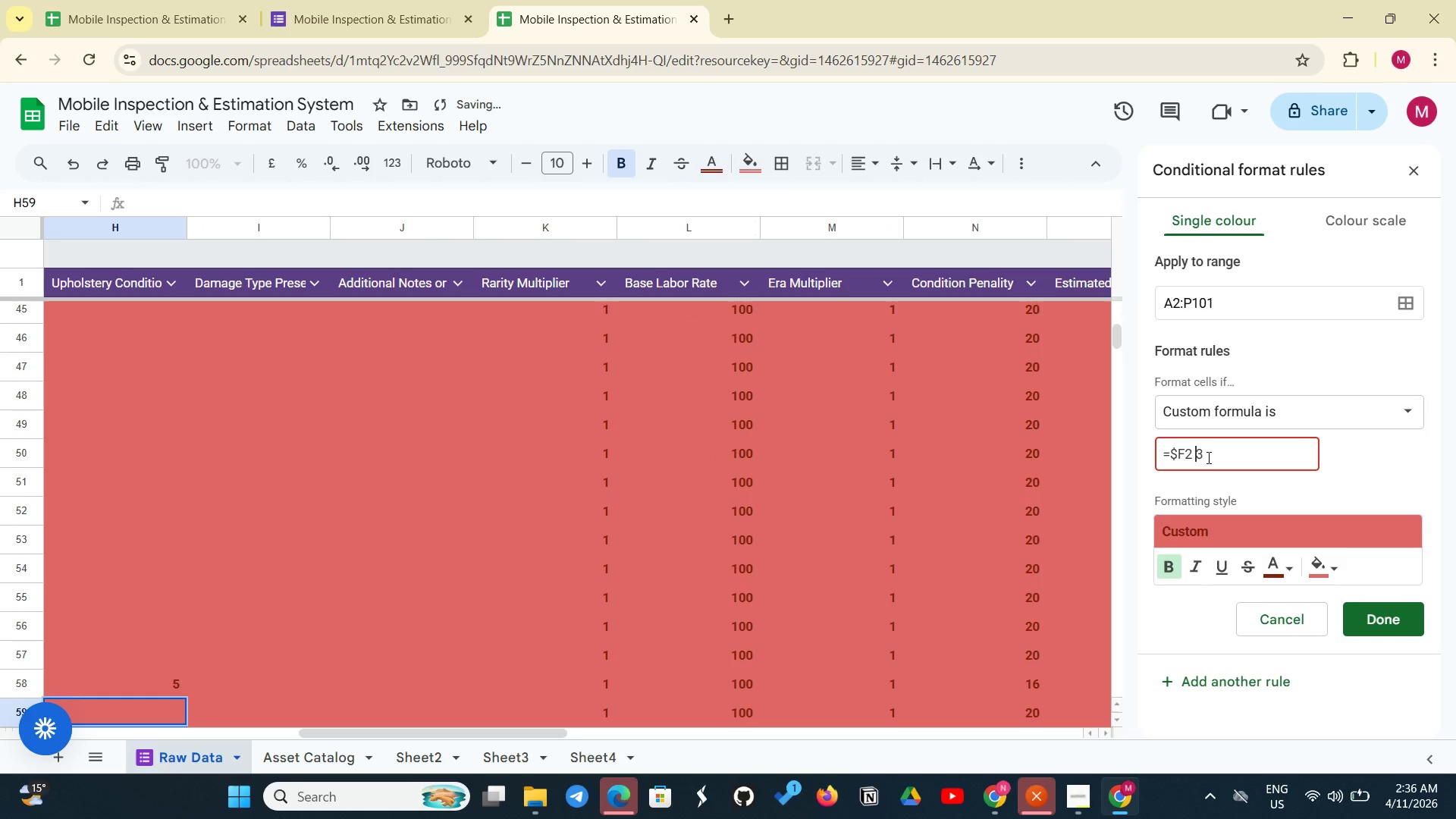 
key(Shift+Period)
 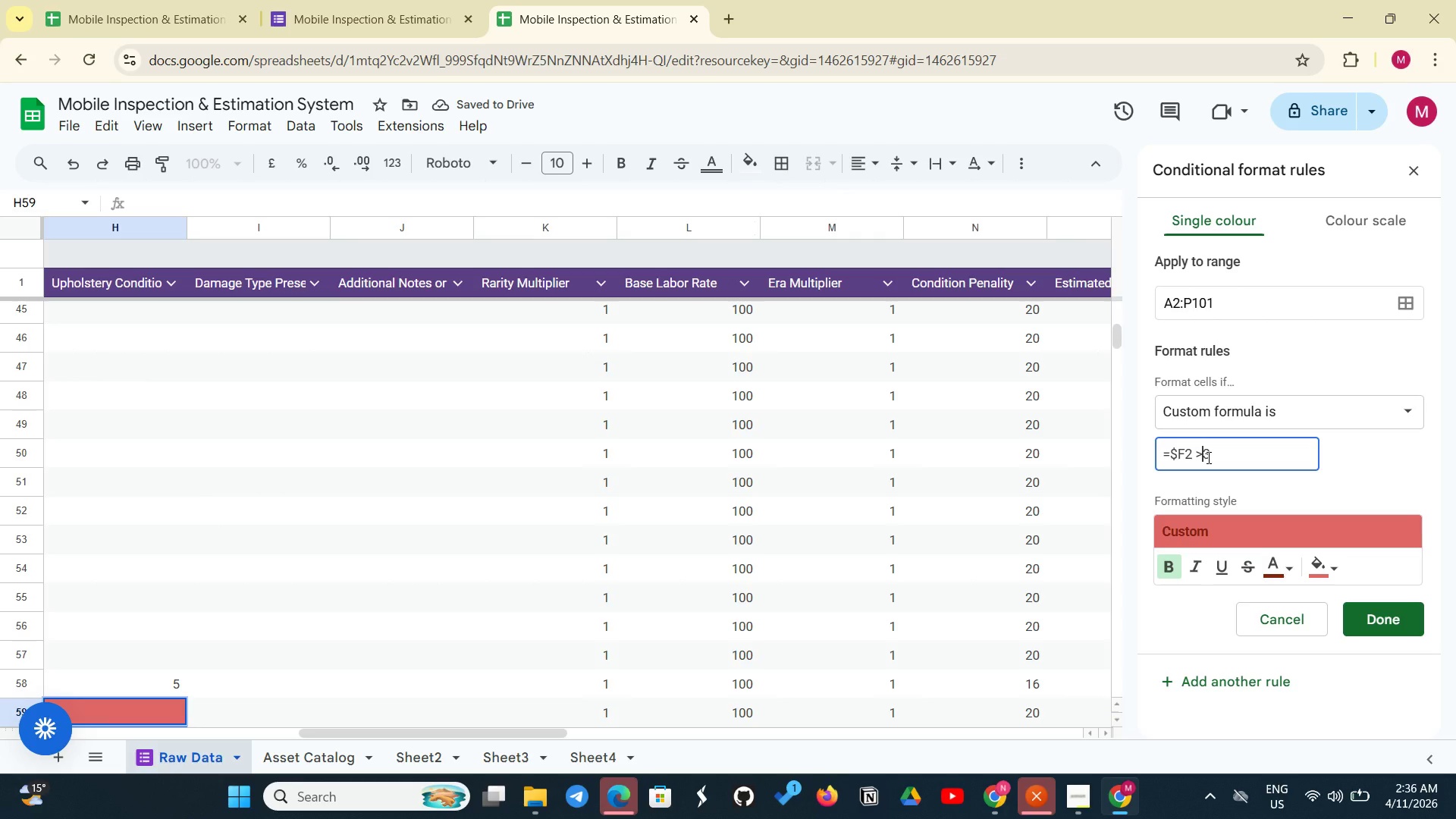 
wait(9.38)
 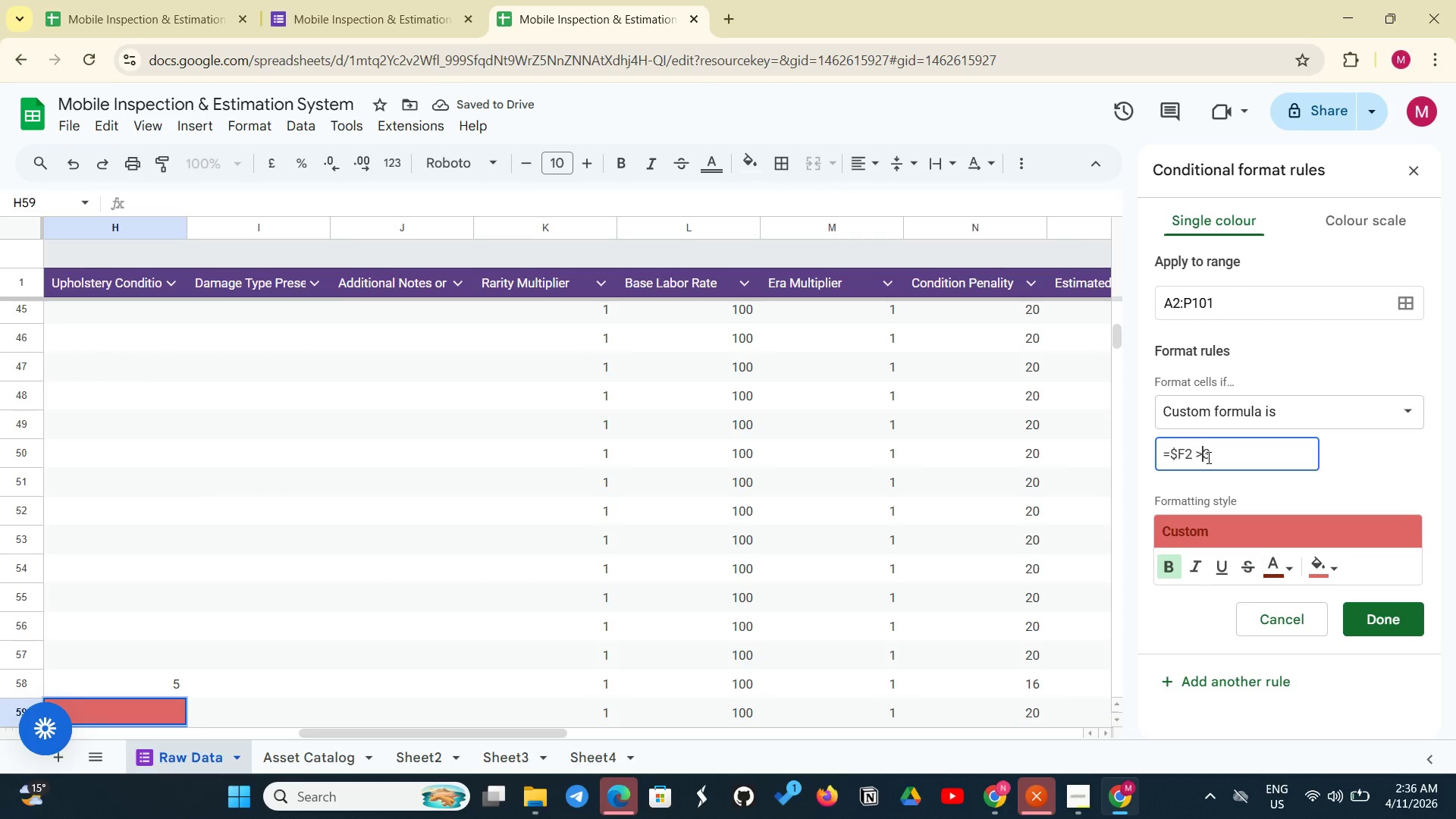 
key(Backspace)
 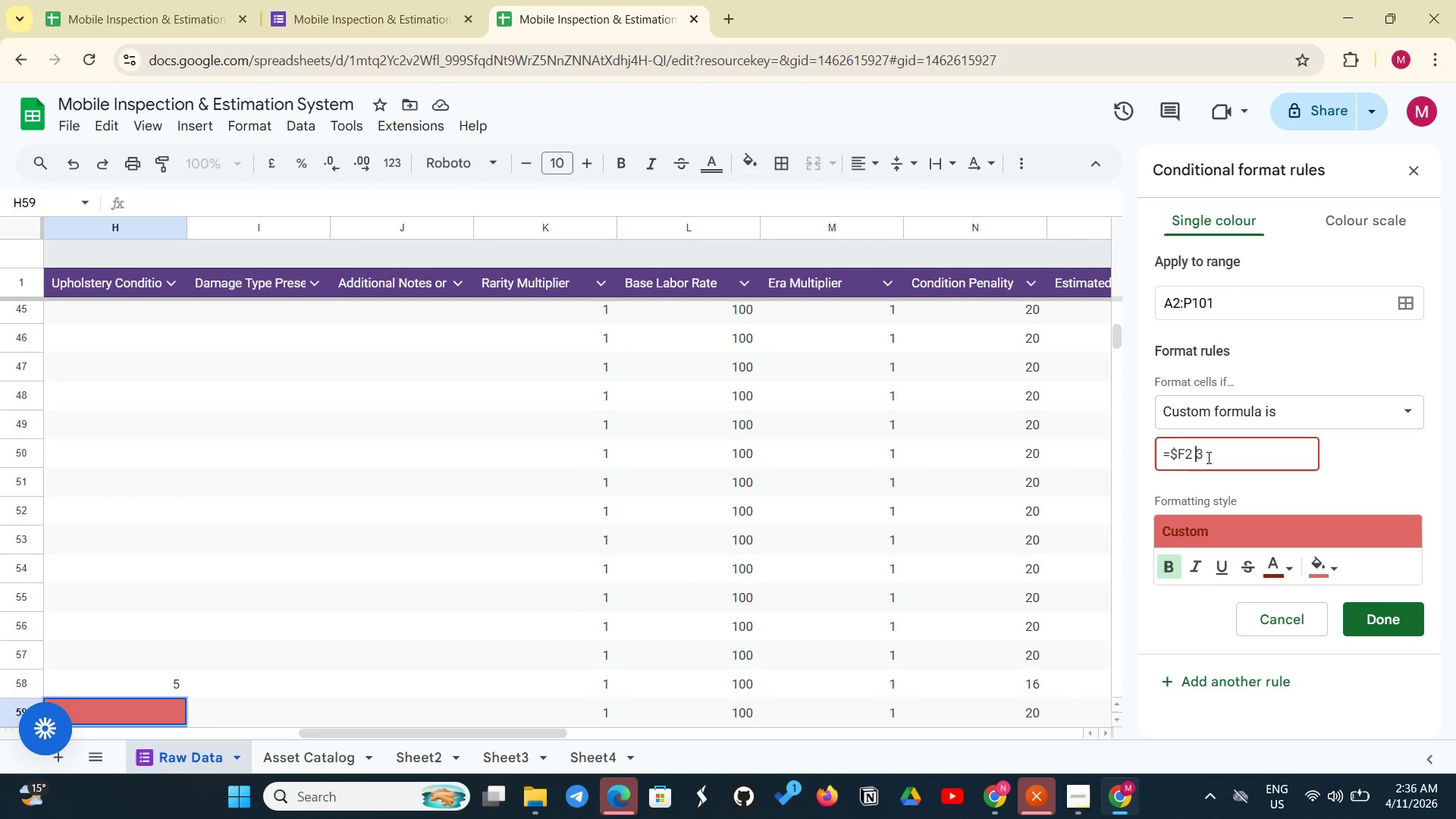 
key(Space)
 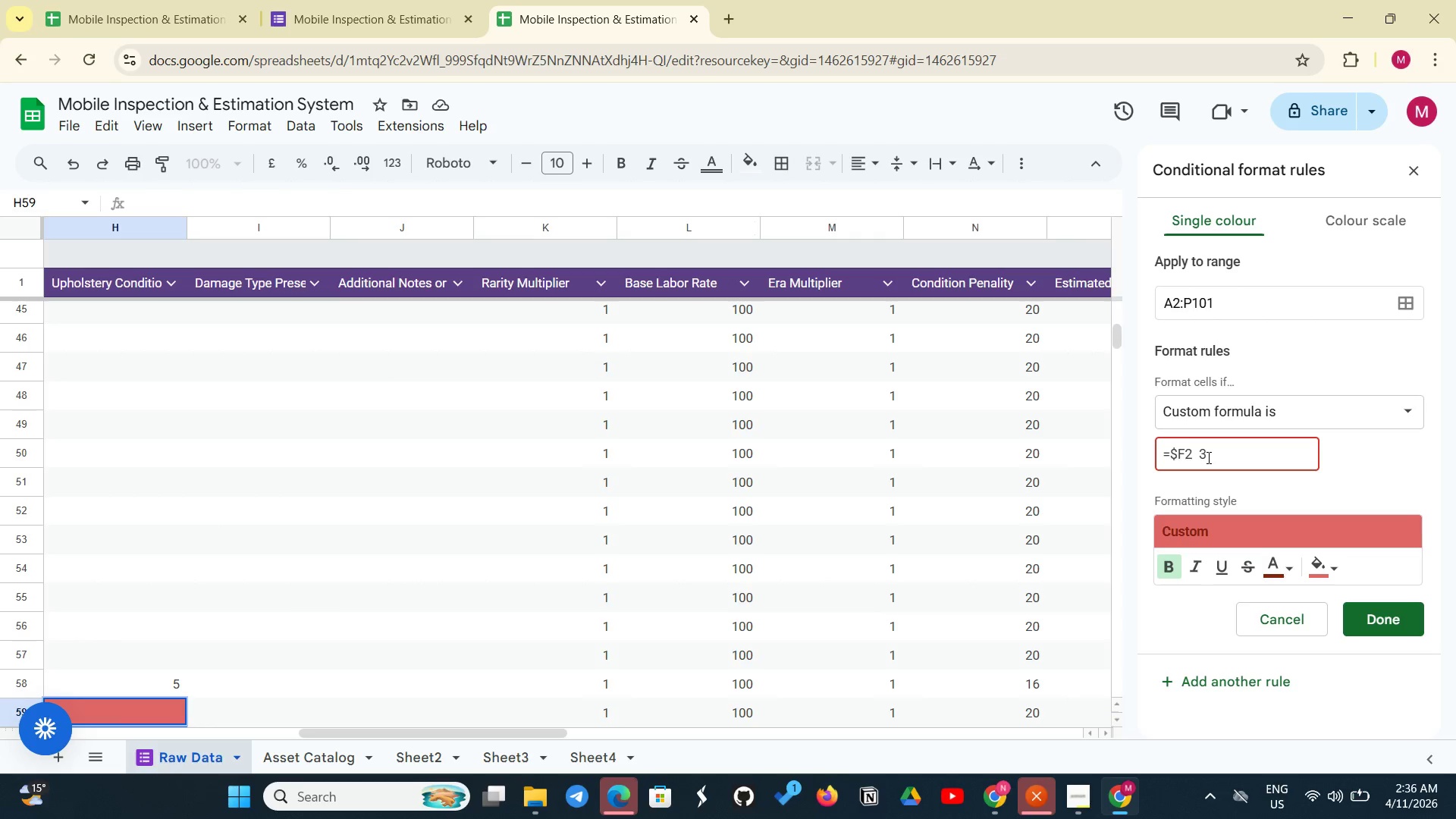 
key(Shift+Comma)
 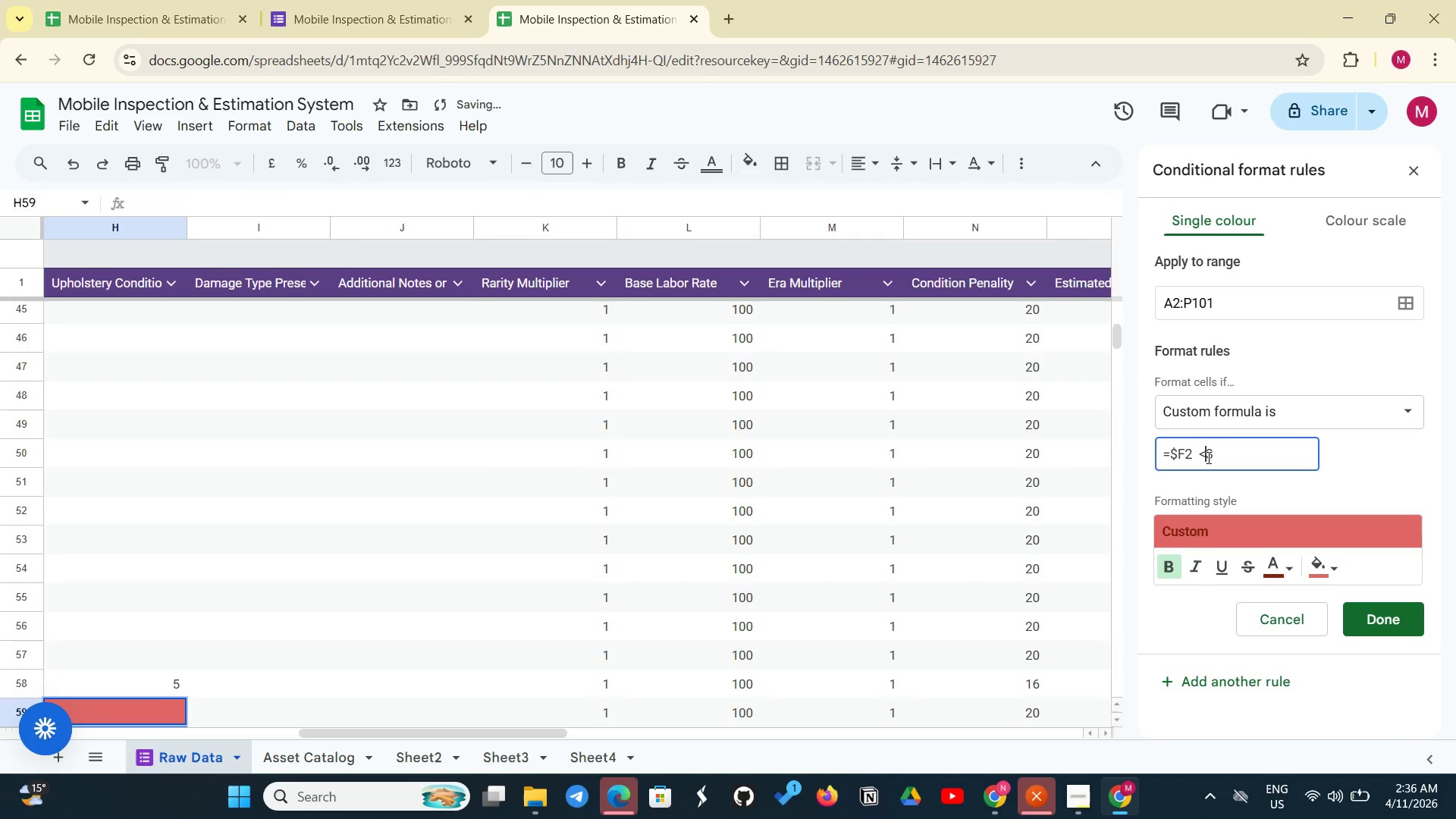 
key(Space)
 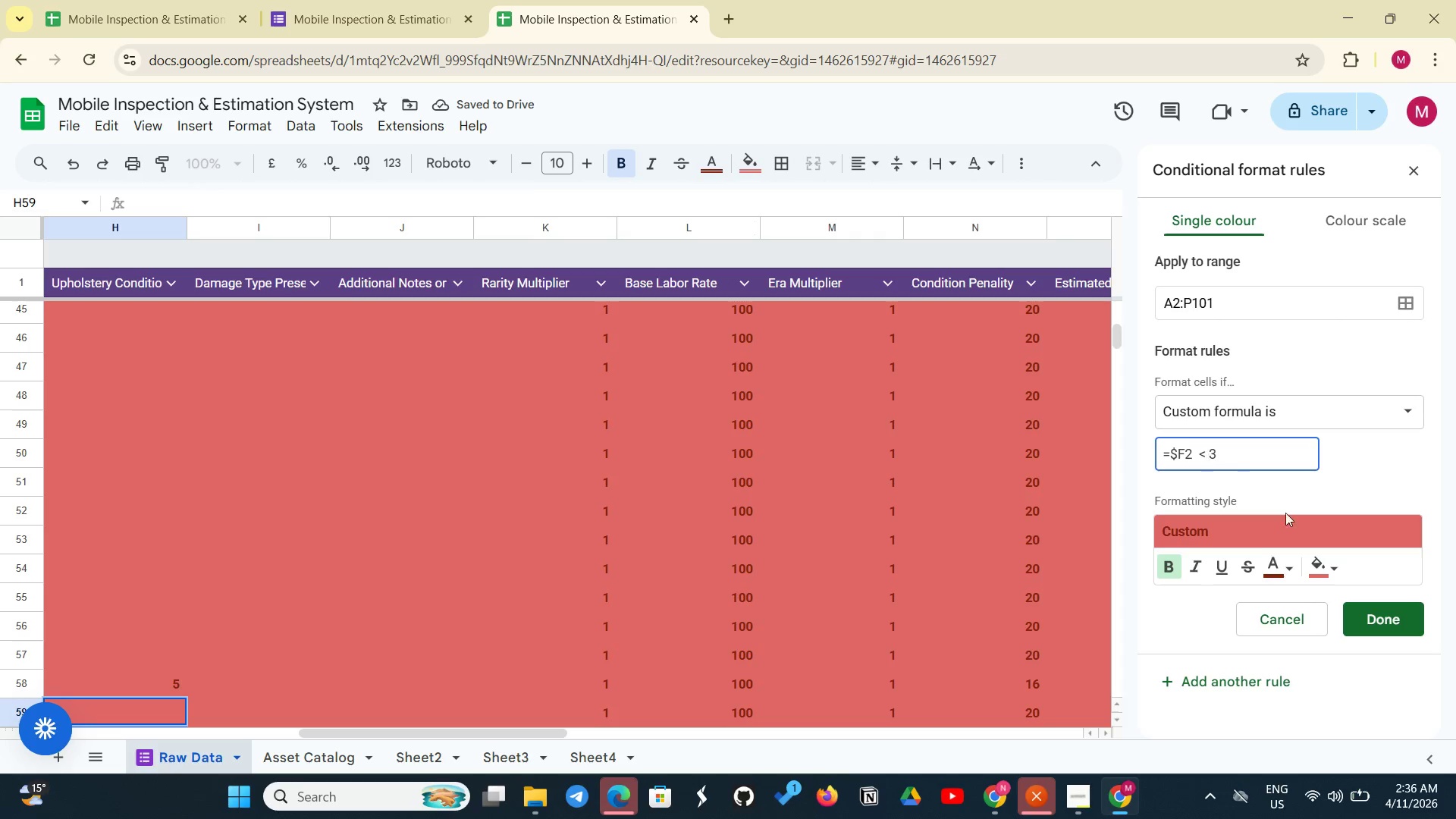 
wait(6.39)
 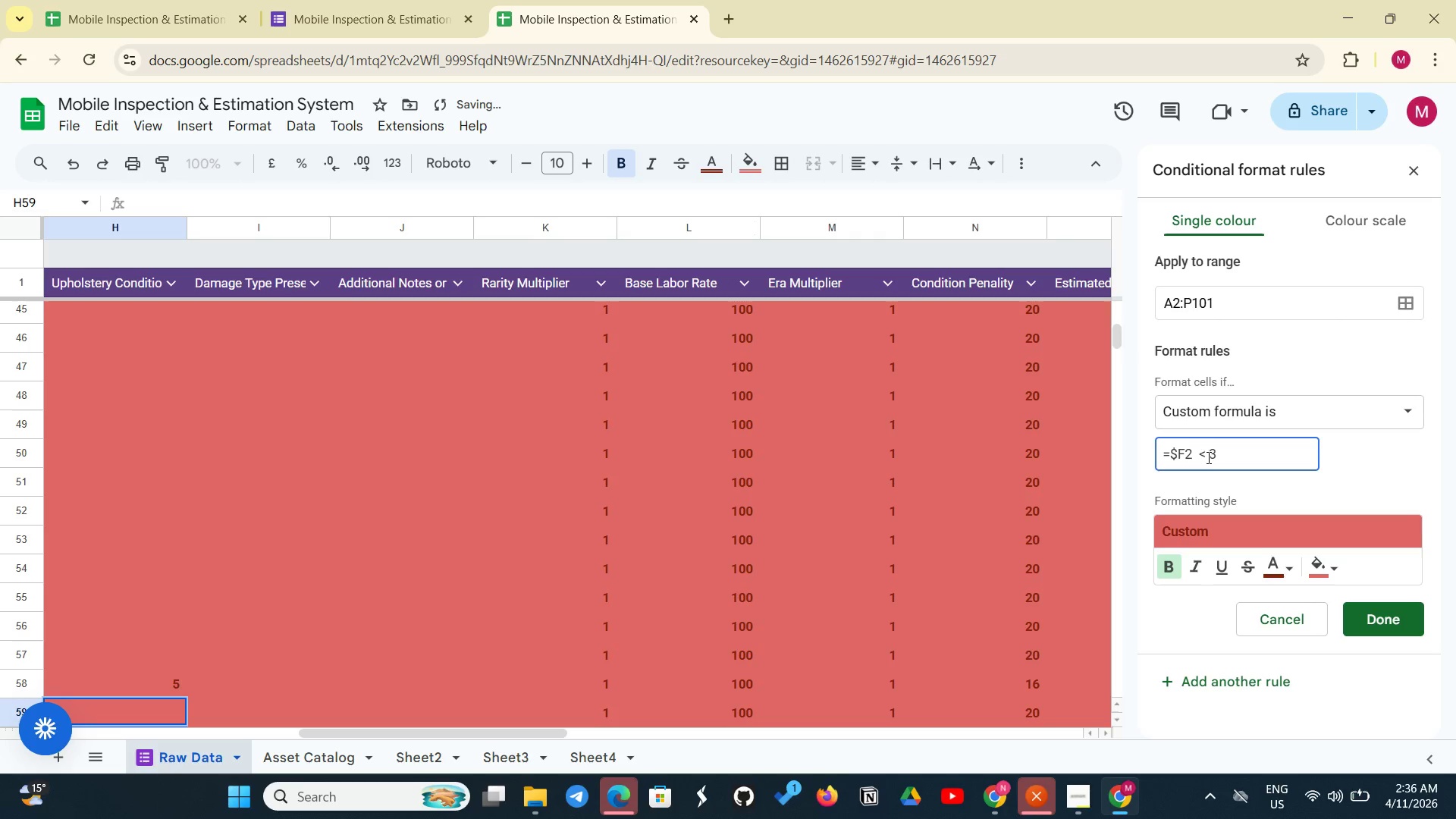 
left_click([1369, 620])
 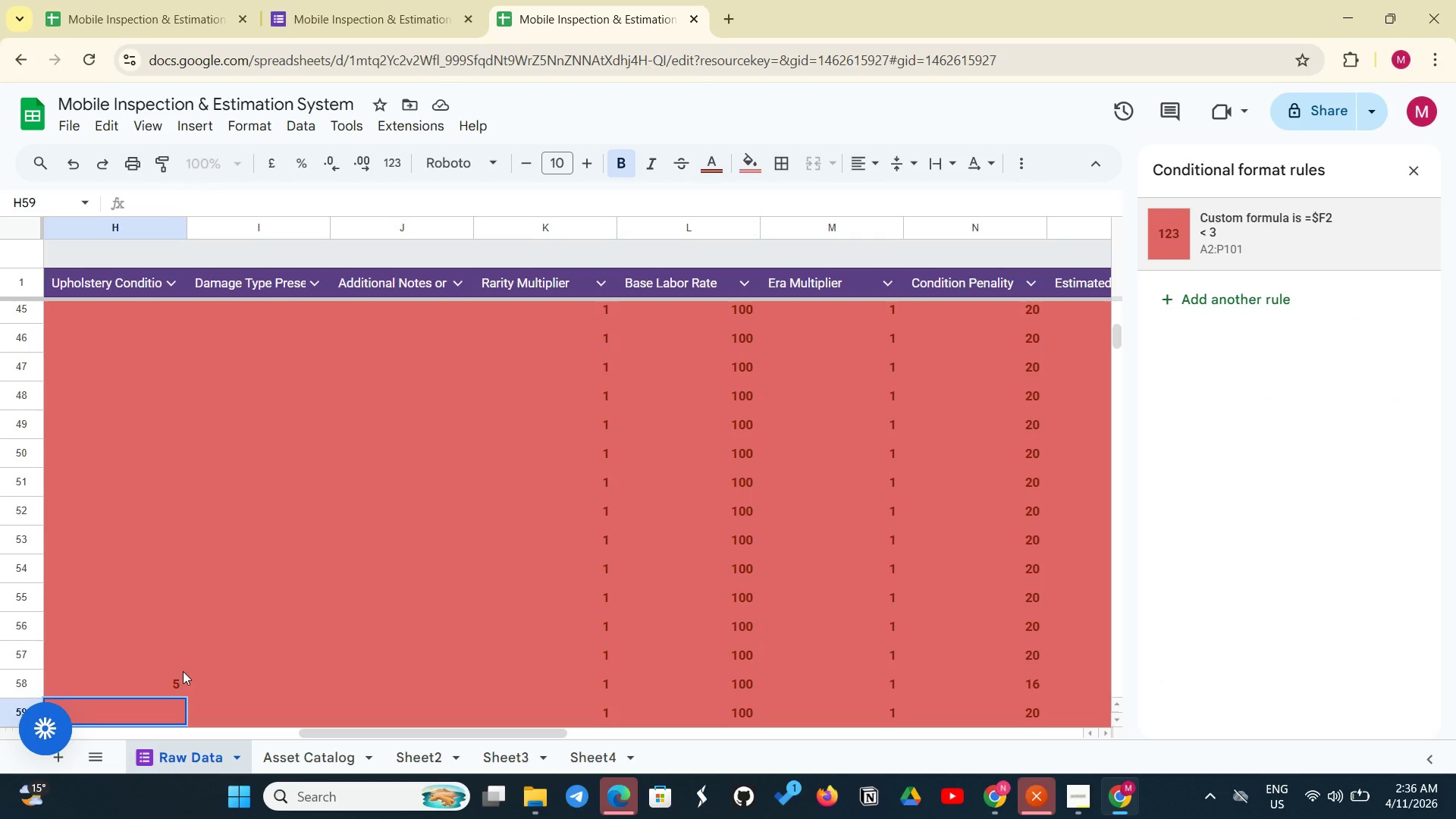 
left_click([183, 671])
 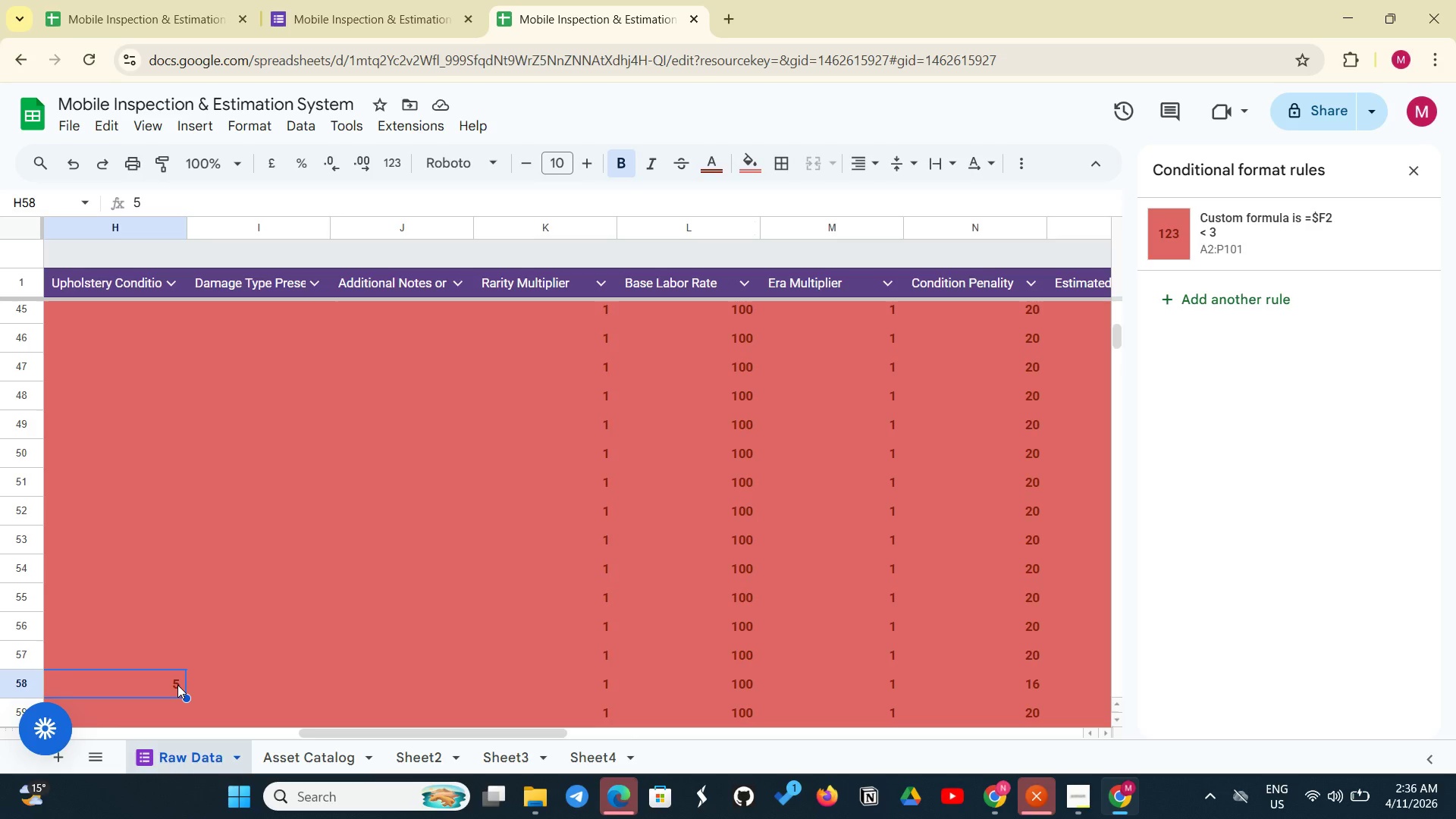 
key(Backspace)
 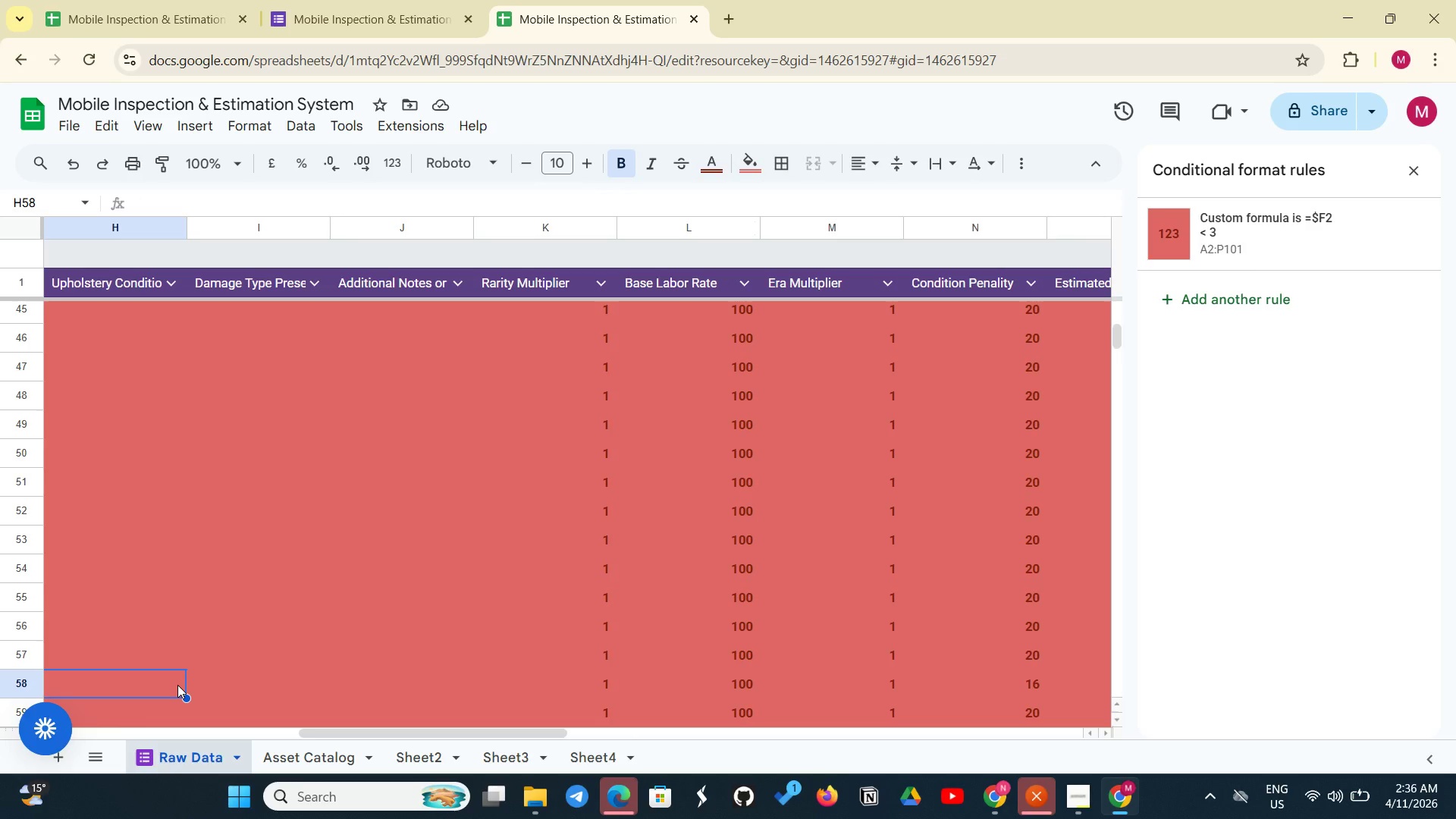 
wait(16.47)
 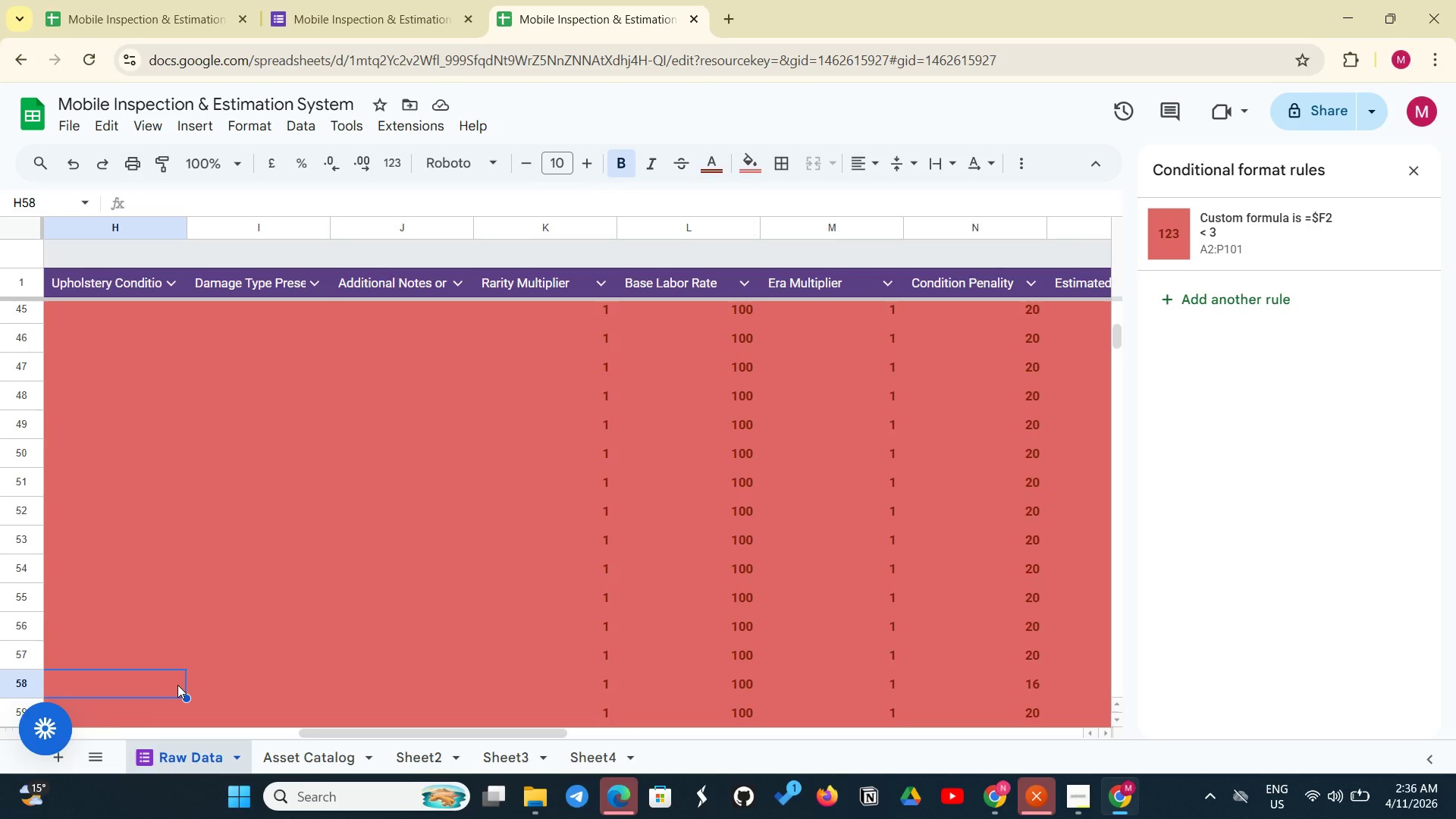 
left_click([1080, 800])